 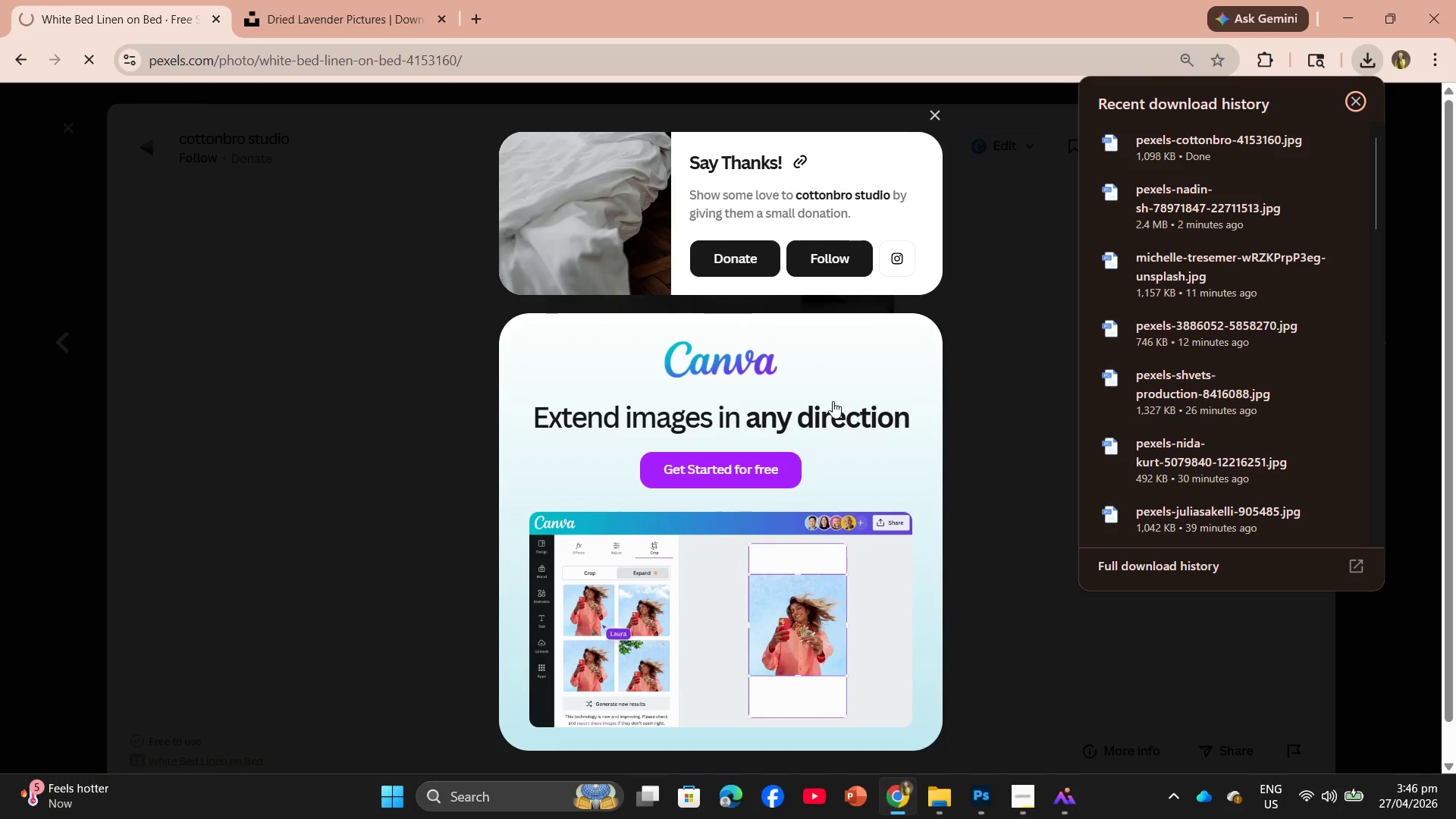 
left_click_drag(start_coordinate=[1237, 164], to_coordinate=[977, 797])
 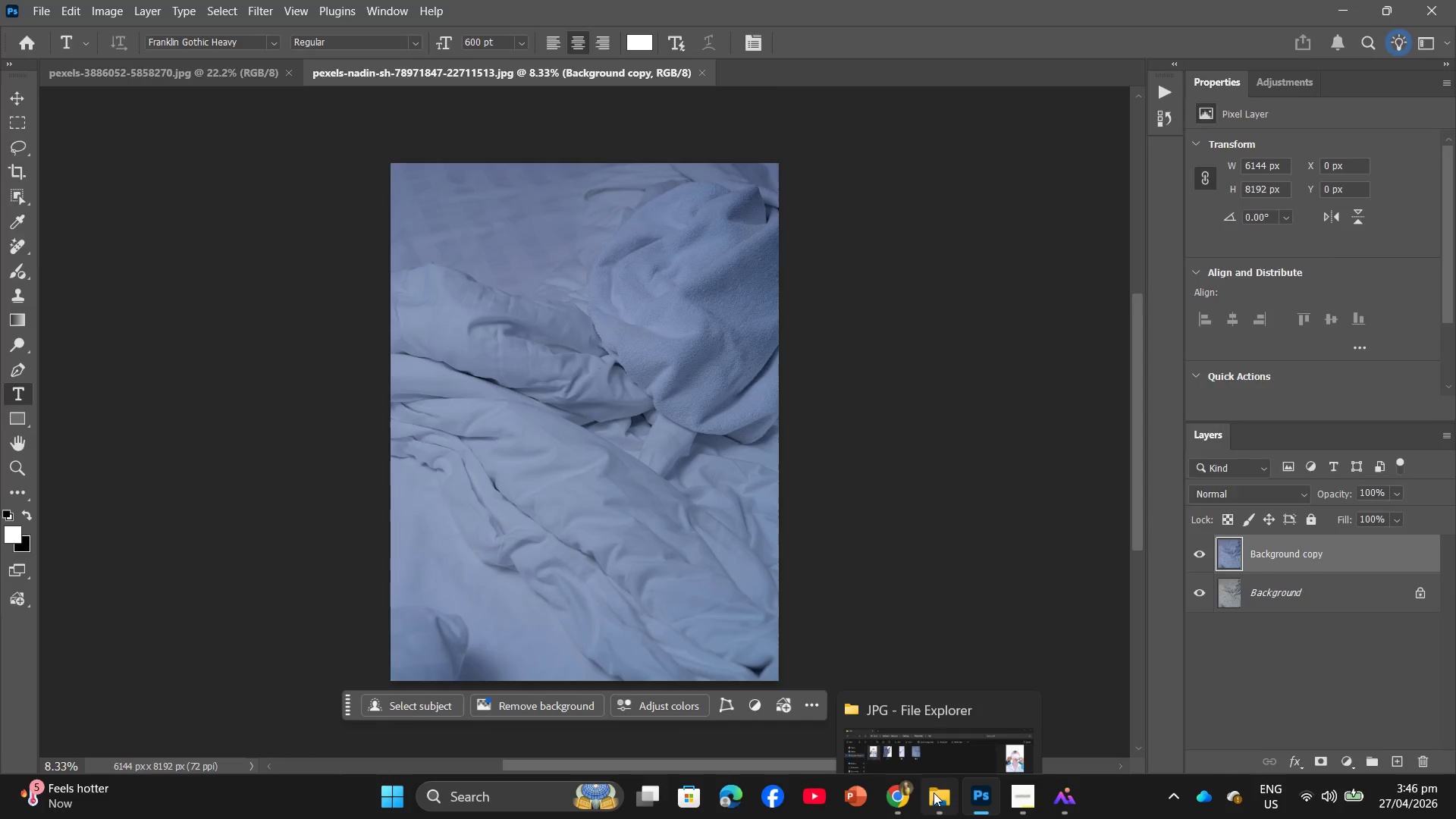 
left_click([934, 792])
 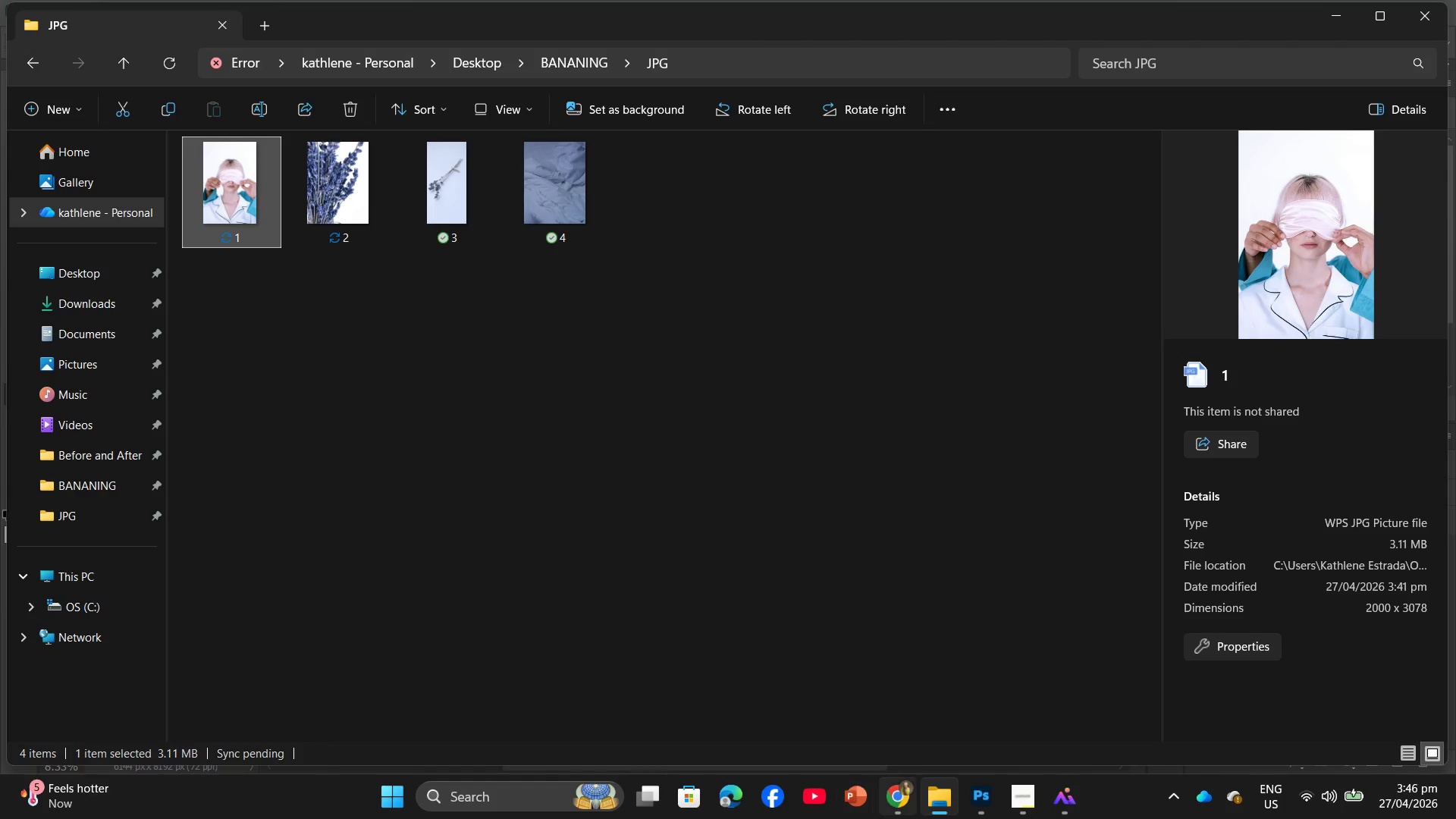 
left_click([890, 814])
 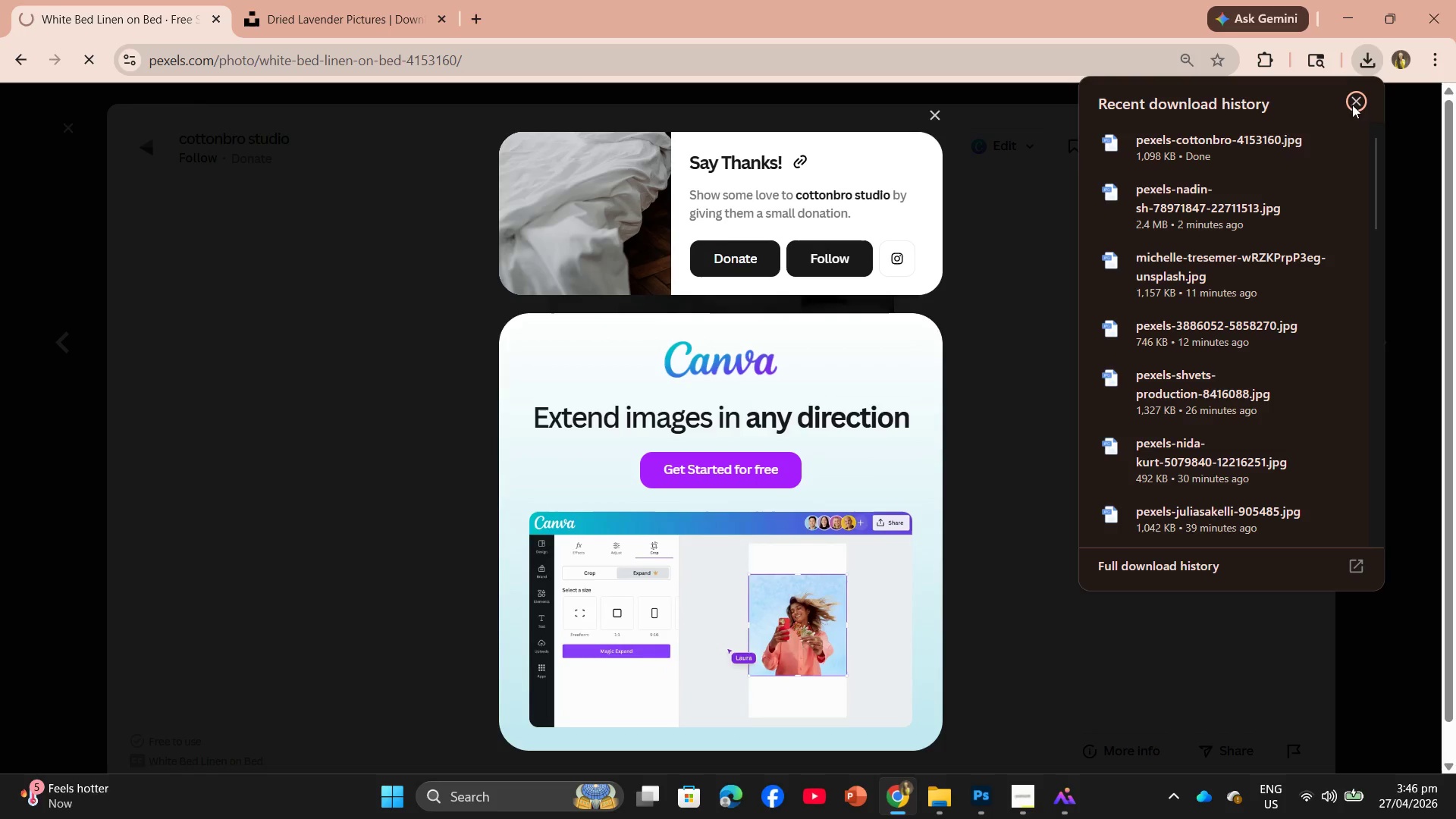 
left_click_drag(start_coordinate=[1282, 143], to_coordinate=[1185, 334])
 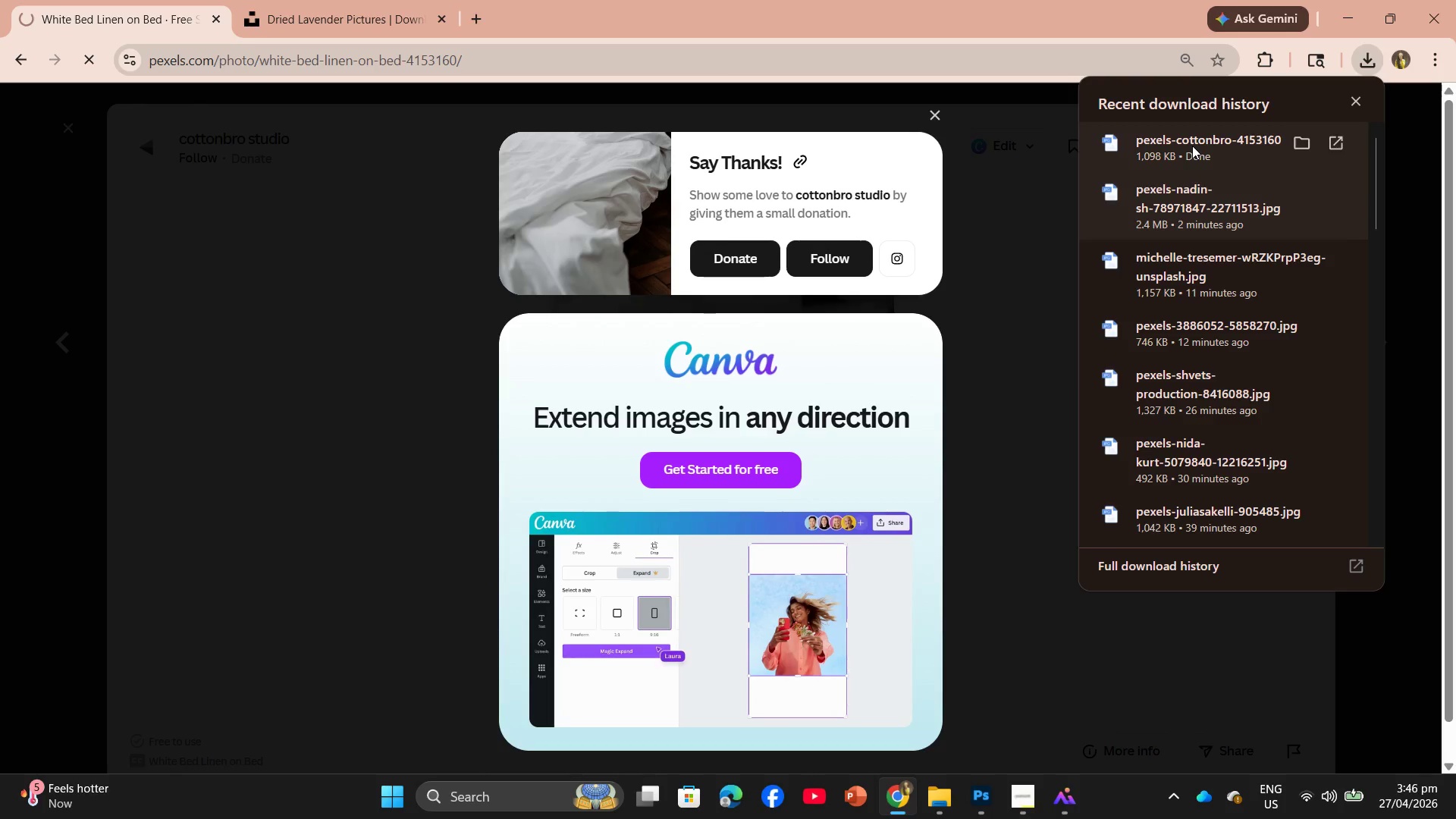 
left_click_drag(start_coordinate=[1192, 146], to_coordinate=[814, 69])
 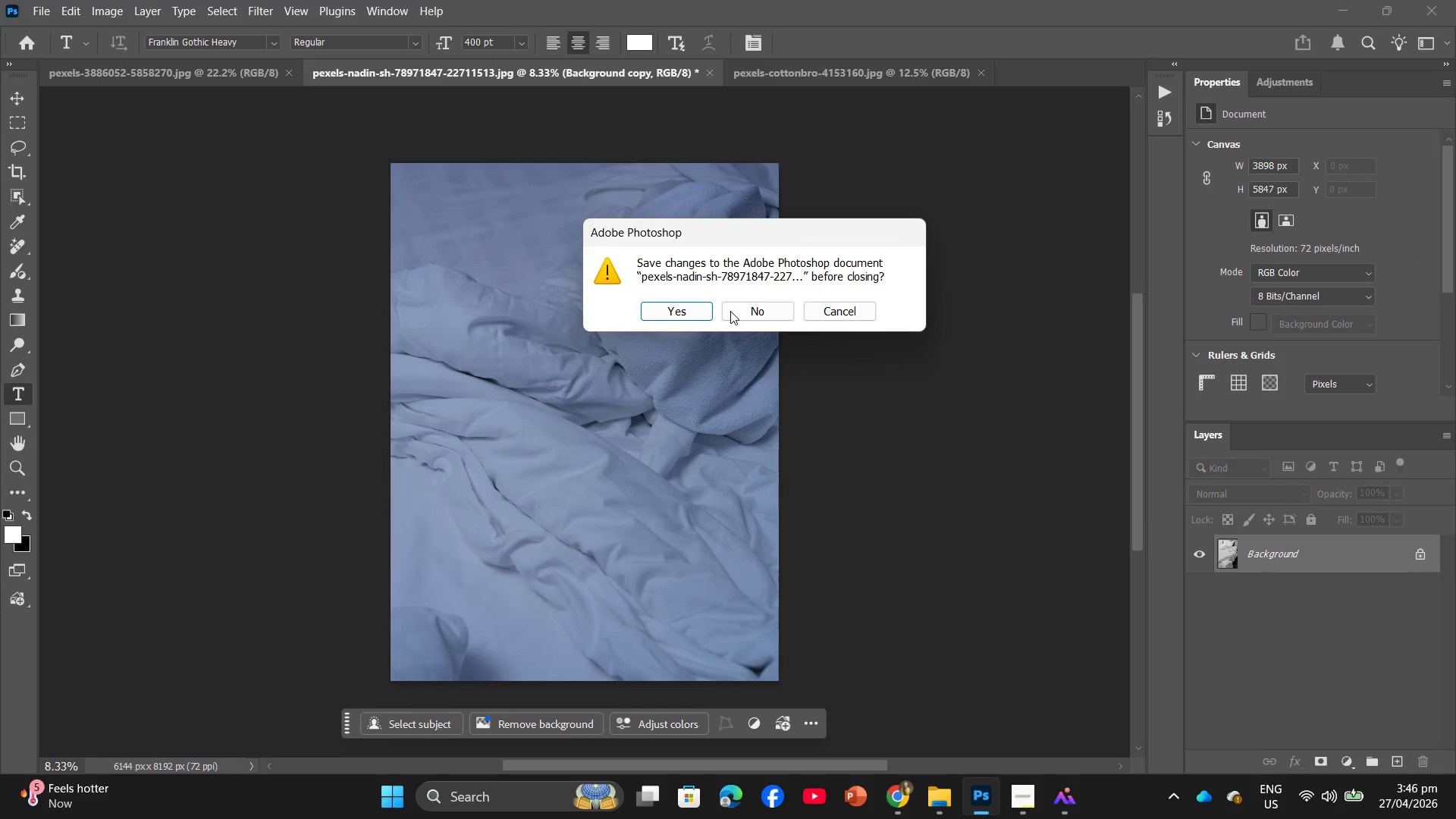 
left_click([726, 318])
 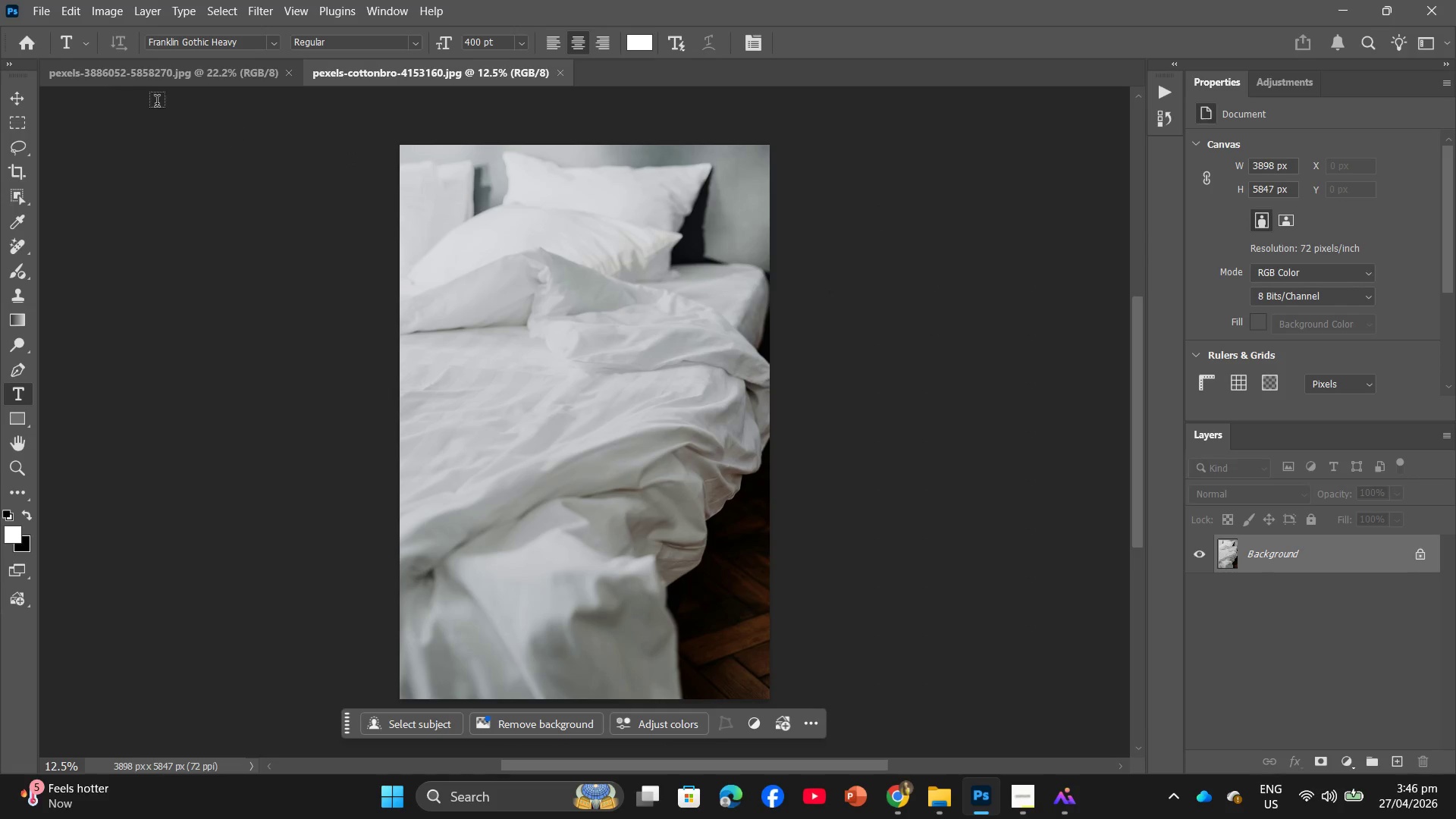 
left_click([111, 15])
 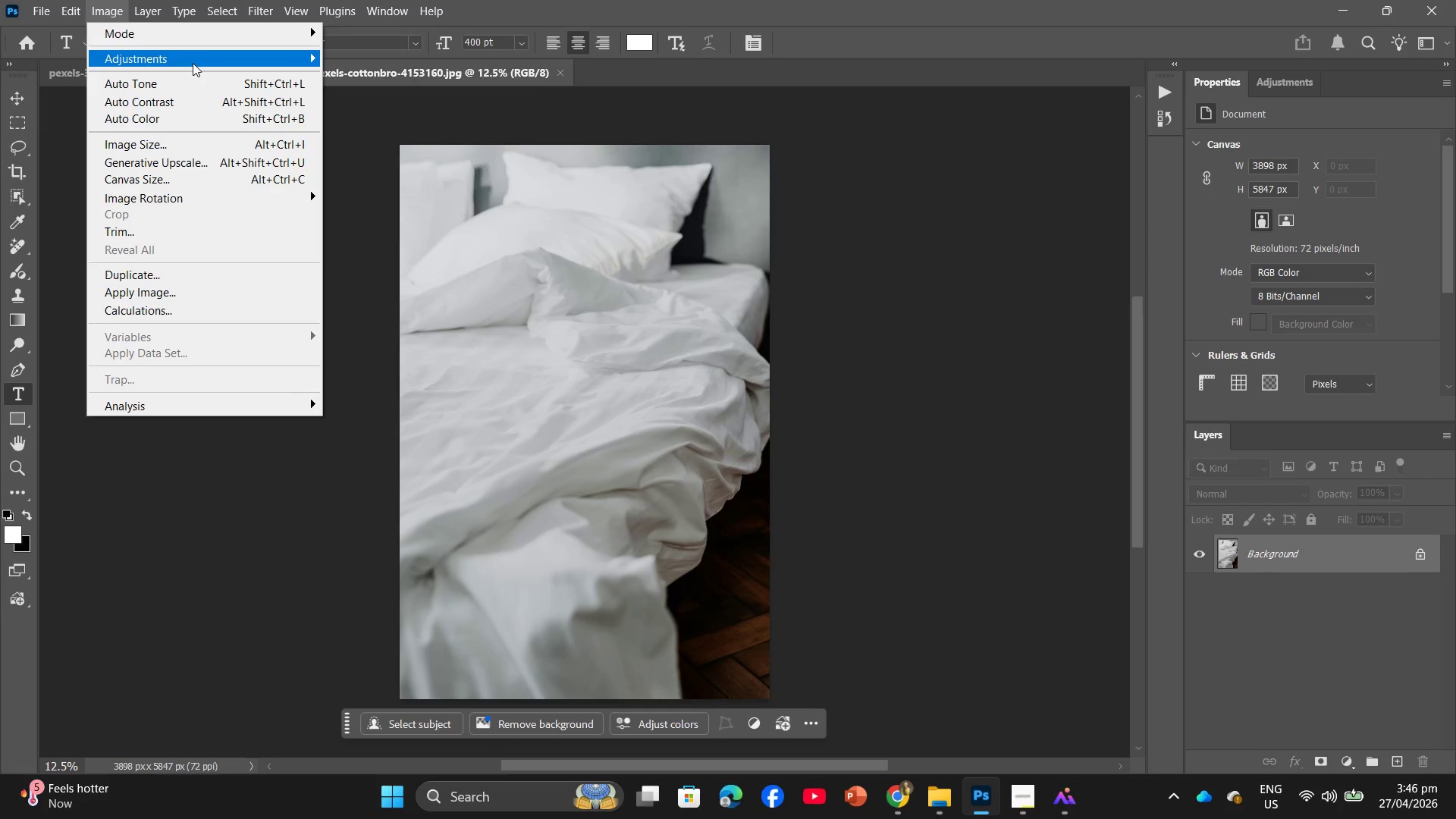 
left_click([193, 63])
 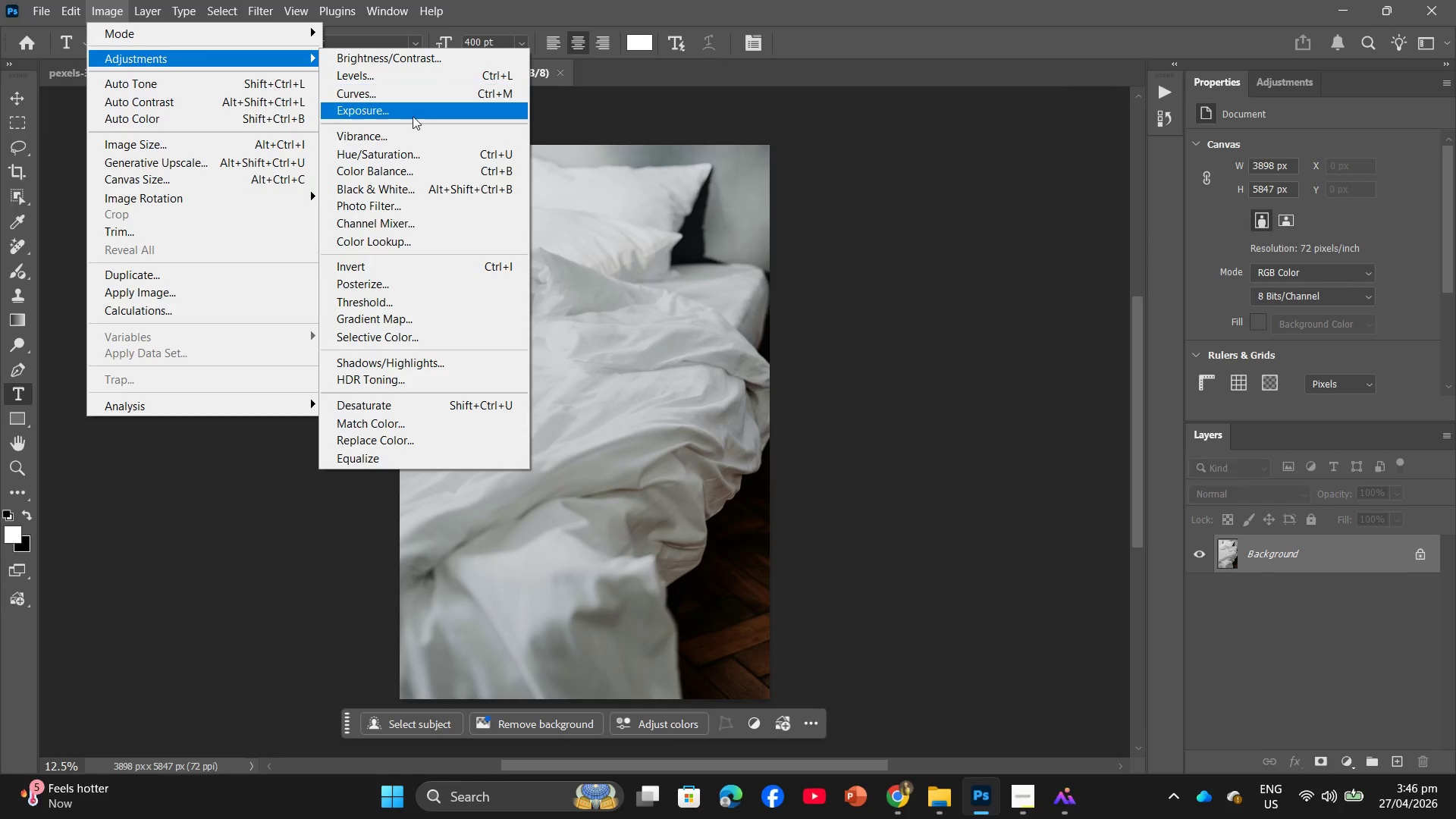 
left_click([406, 174])
 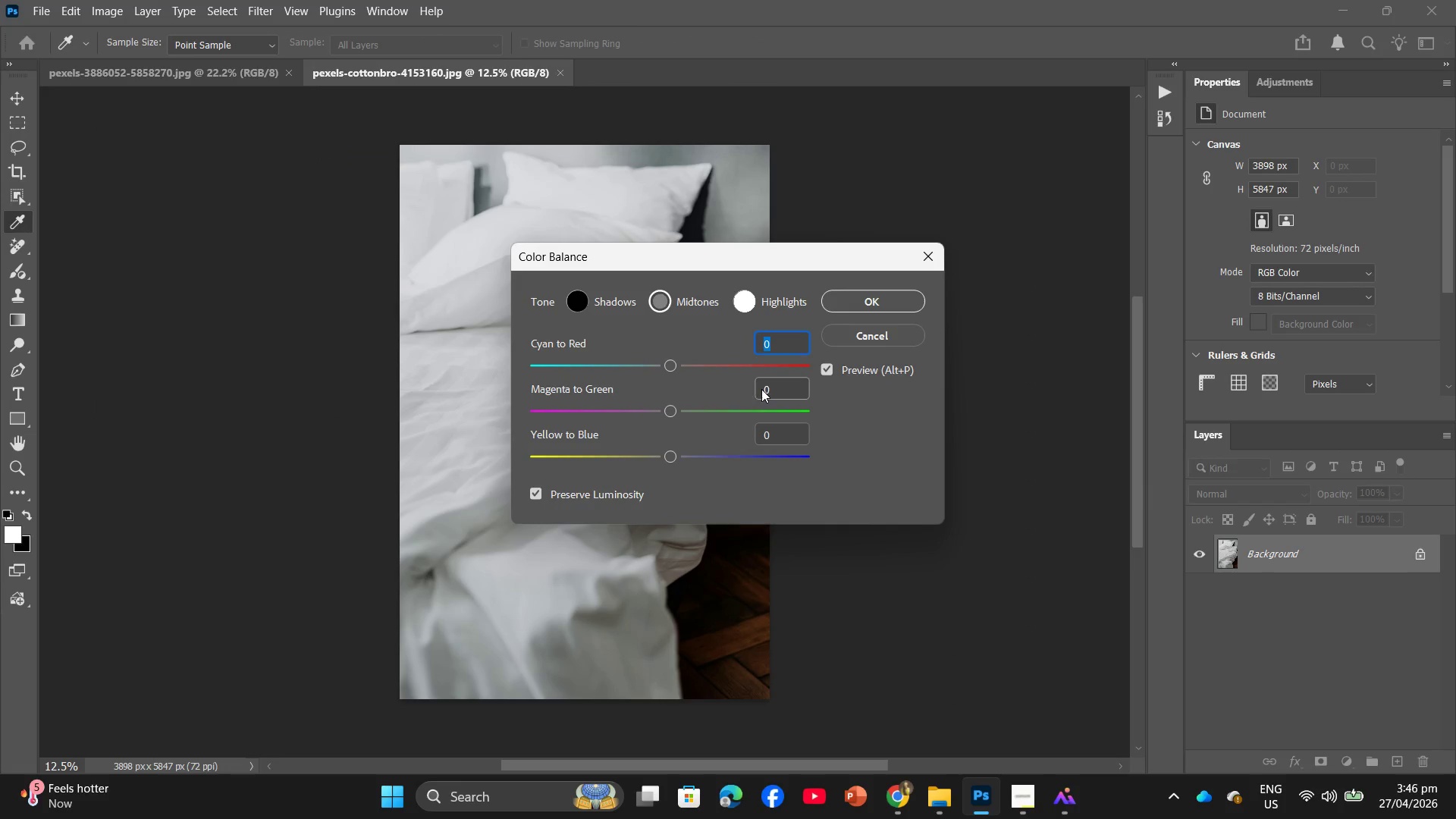 
left_click_drag(start_coordinate=[776, 389], to_coordinate=[767, 387])
 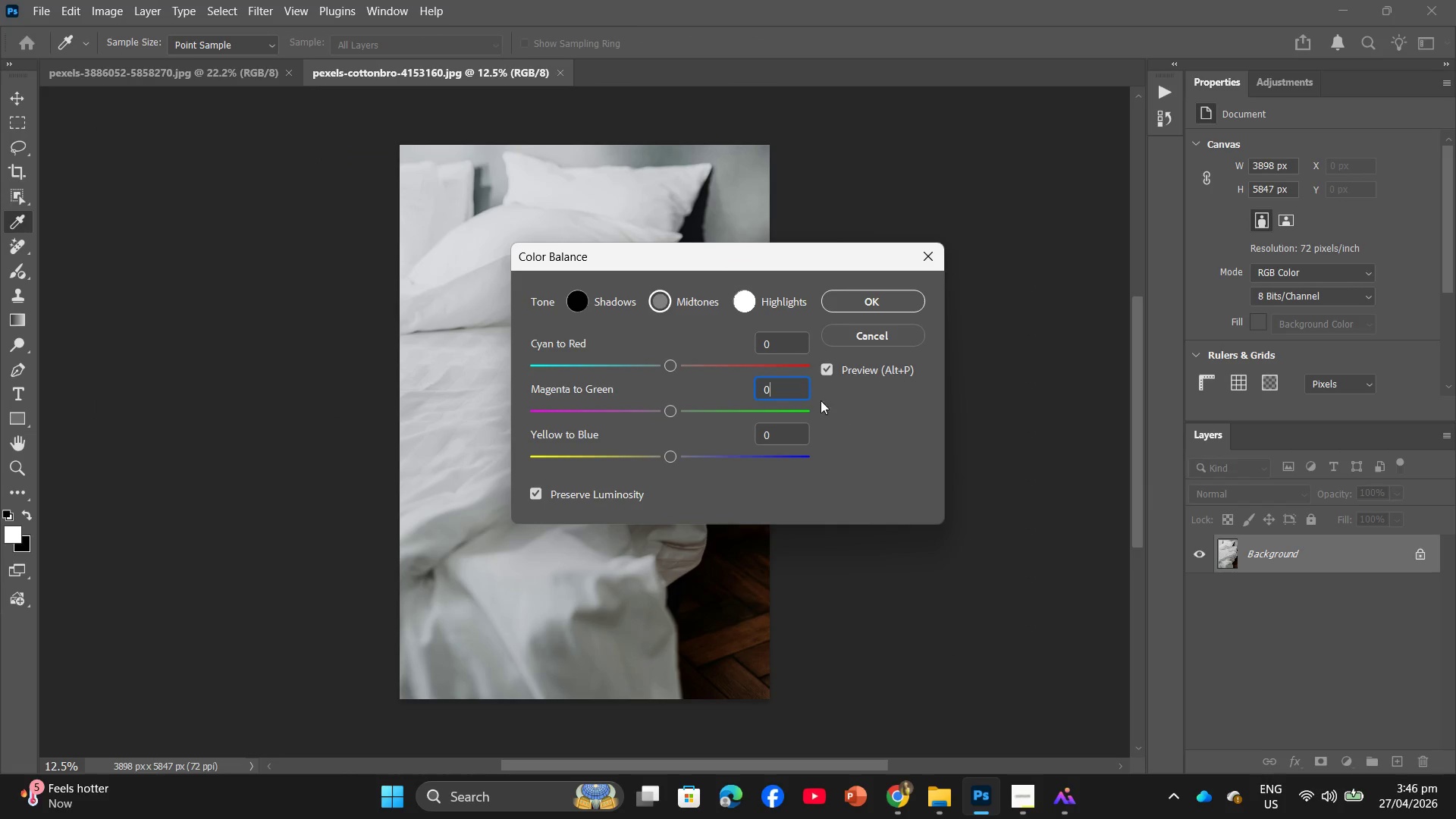 
left_click_drag(start_coordinate=[782, 387], to_coordinate=[745, 389])
 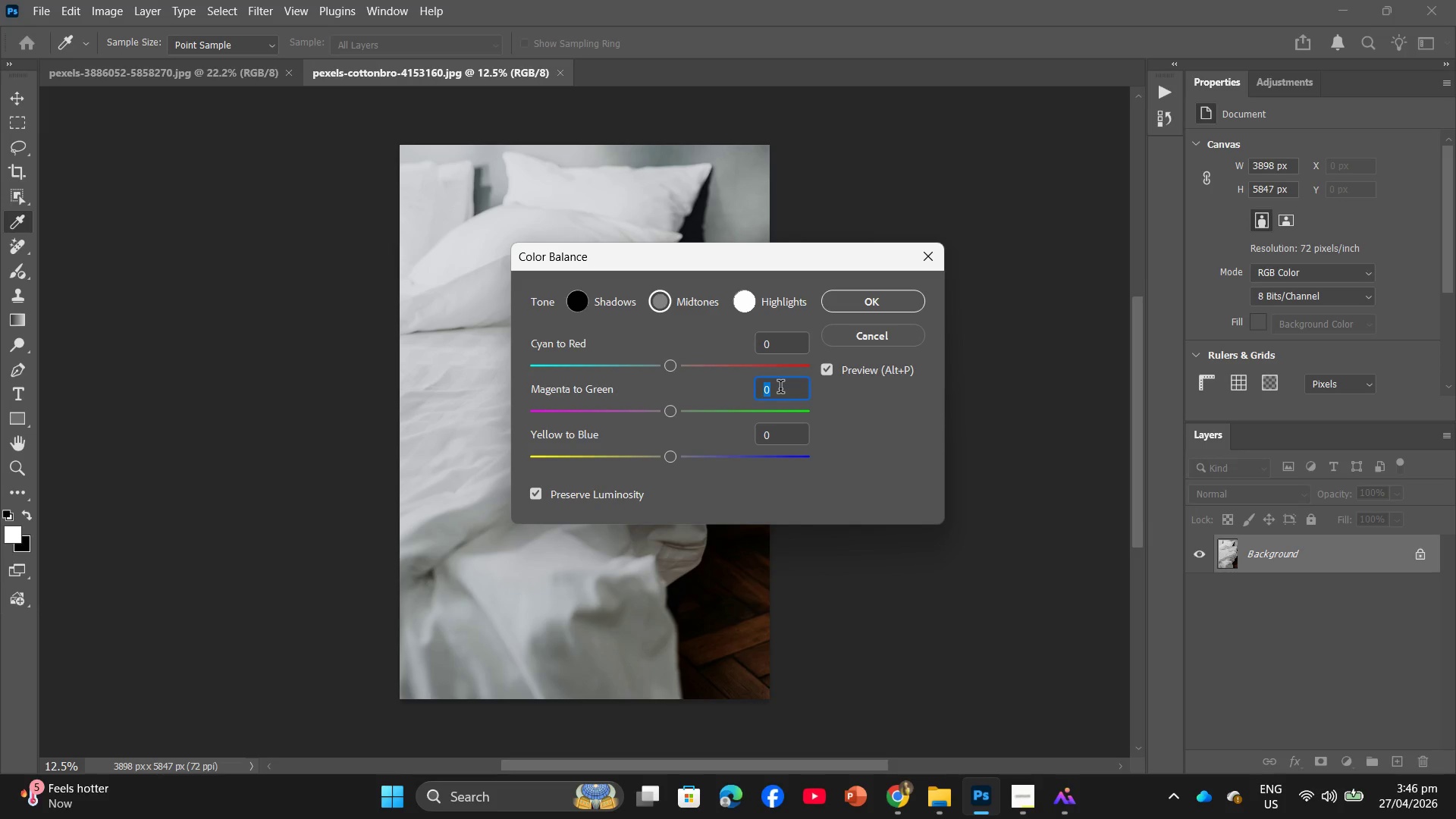 
key(Shift+ShiftRight)
 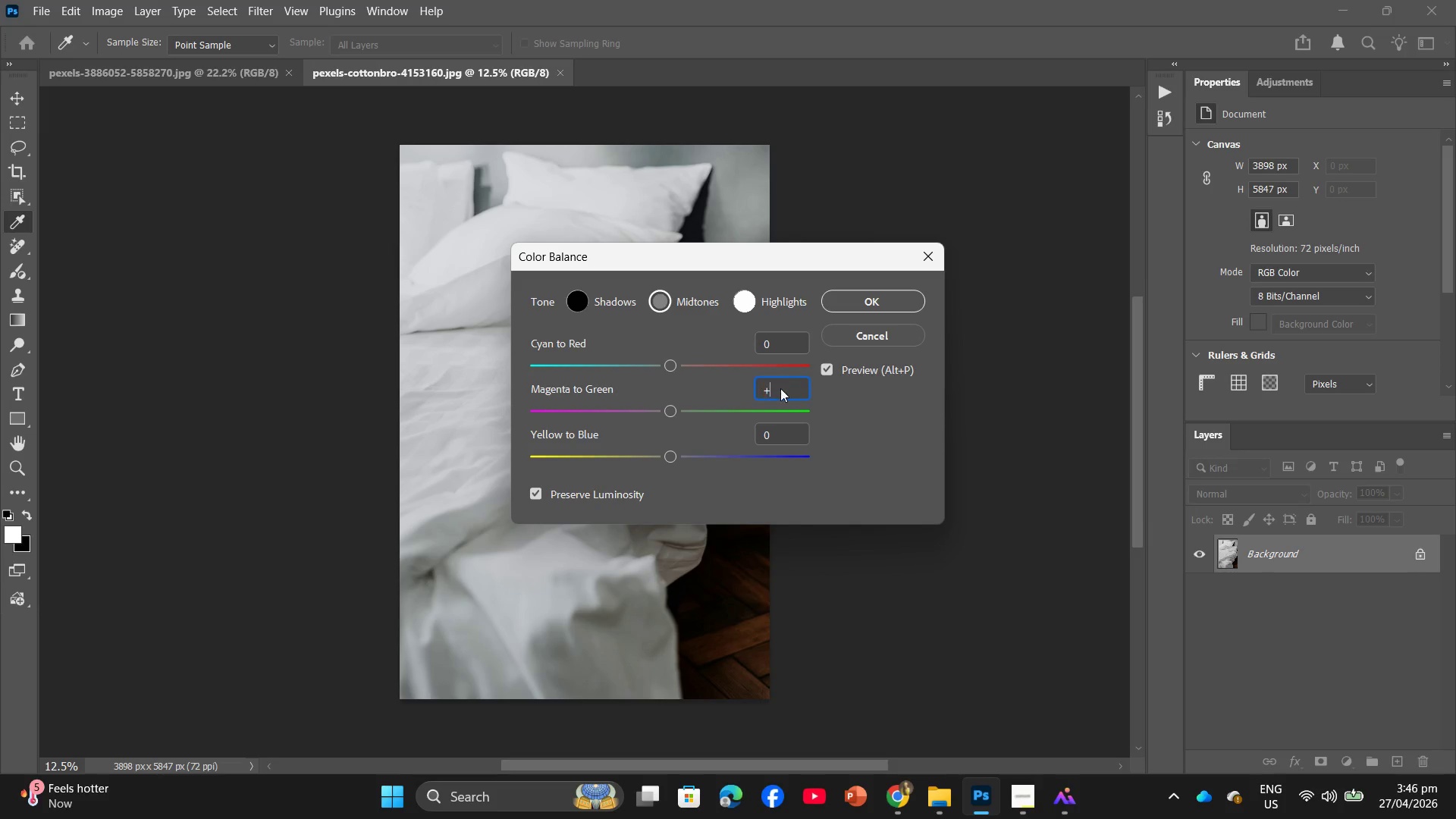 
key(Shift+Equal)
 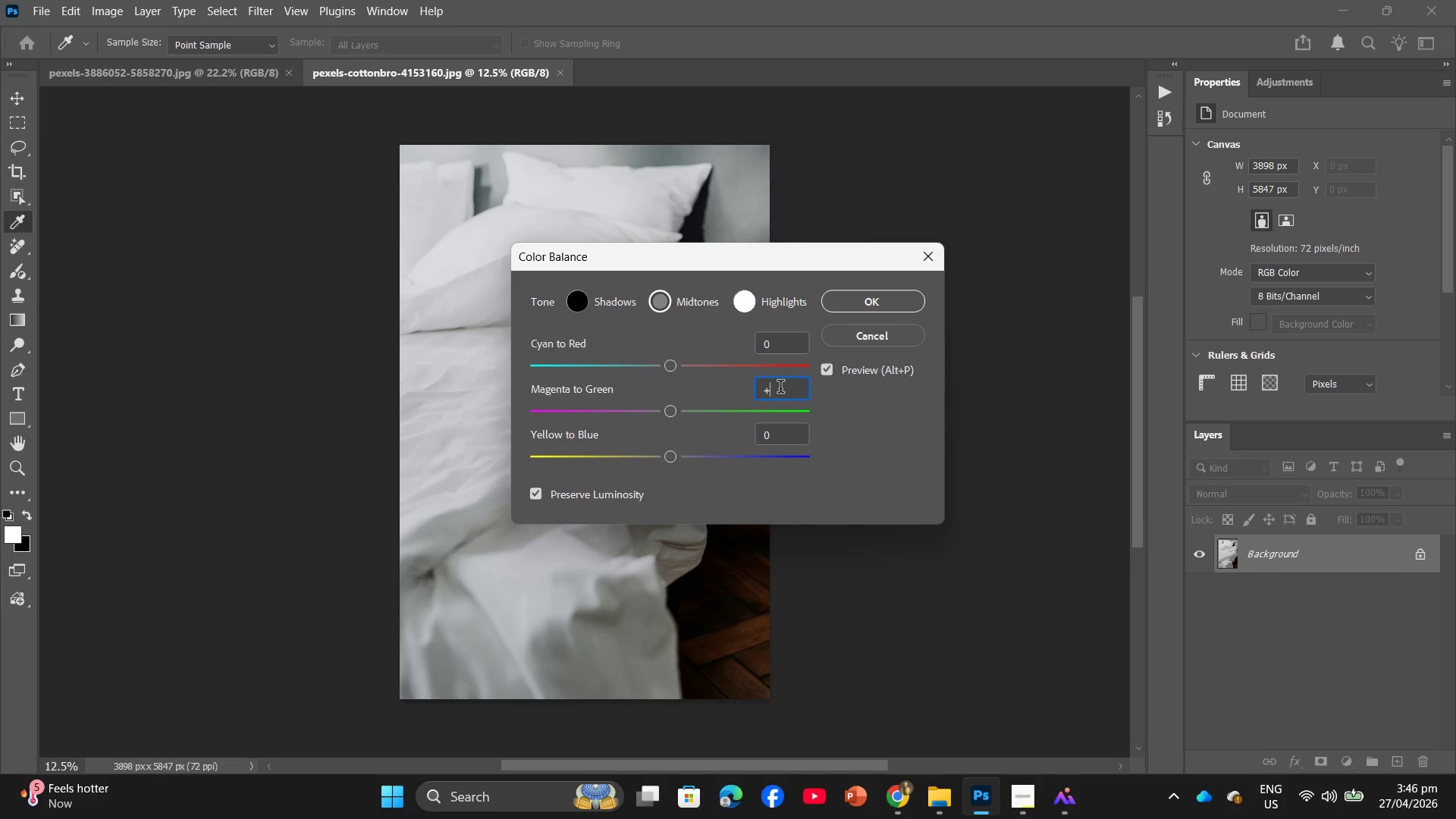 
key(Numpad4)
 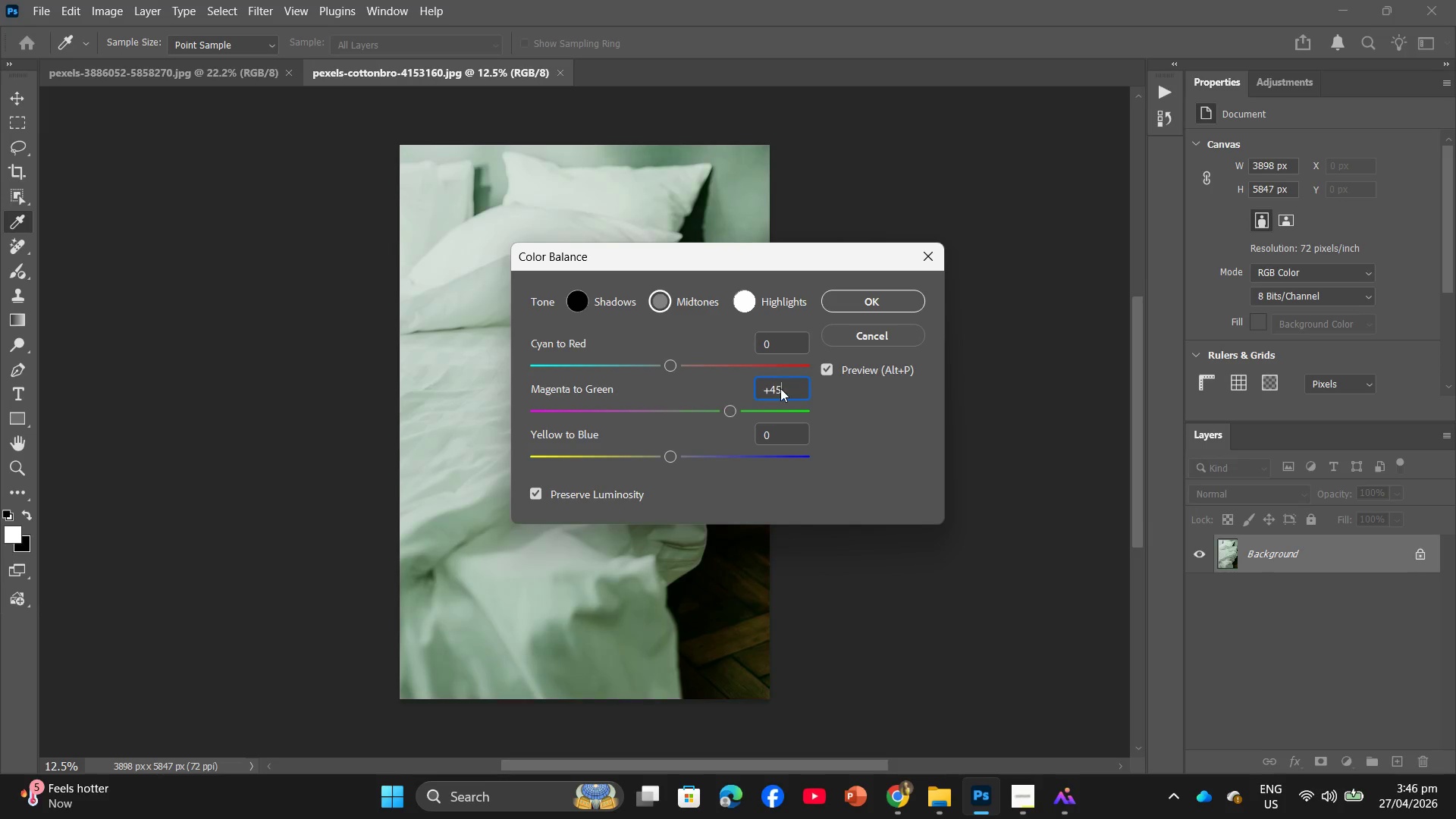 
key(Numpad5)
 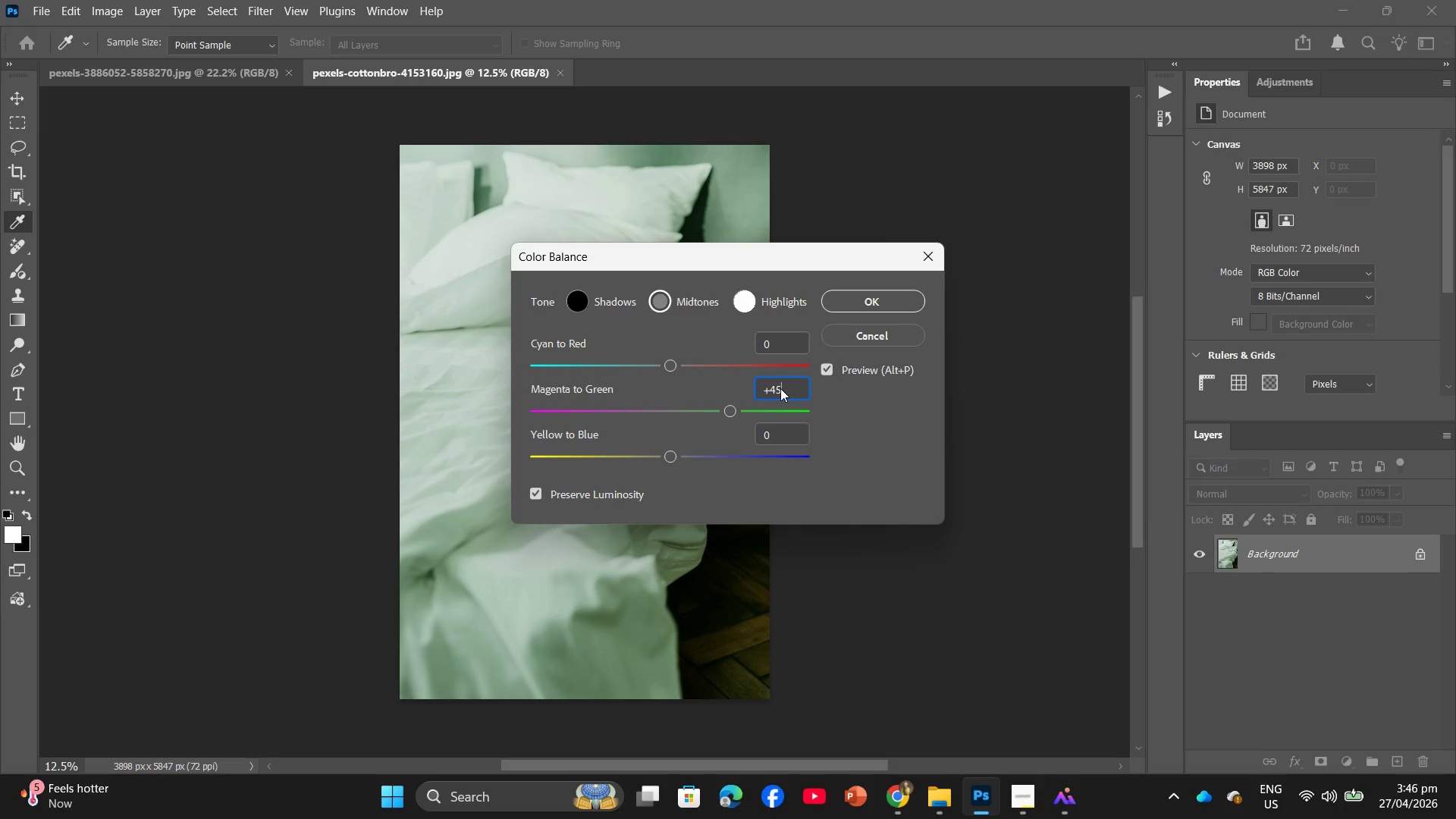 
key(Backspace)
 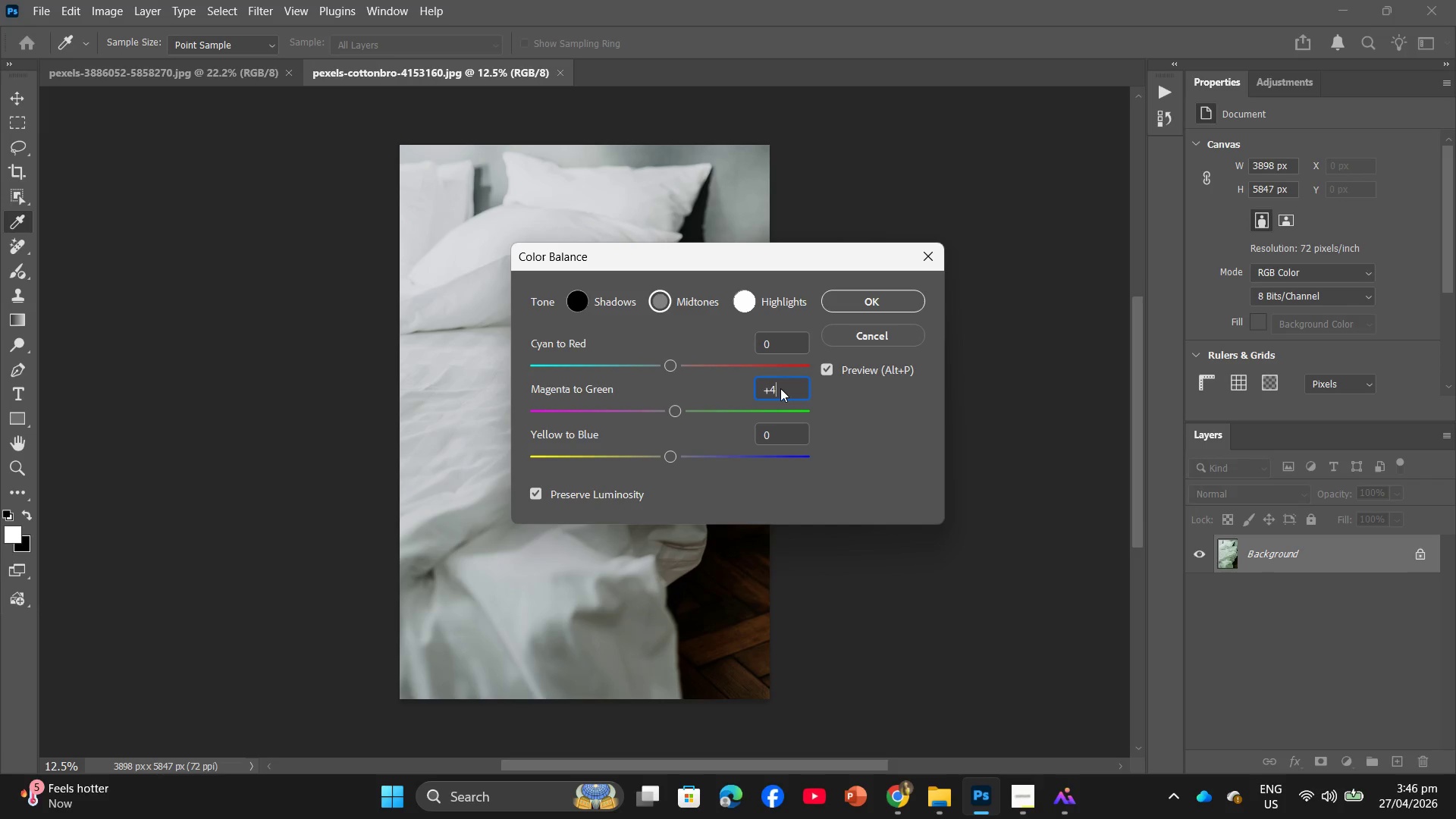 
key(Backspace)
 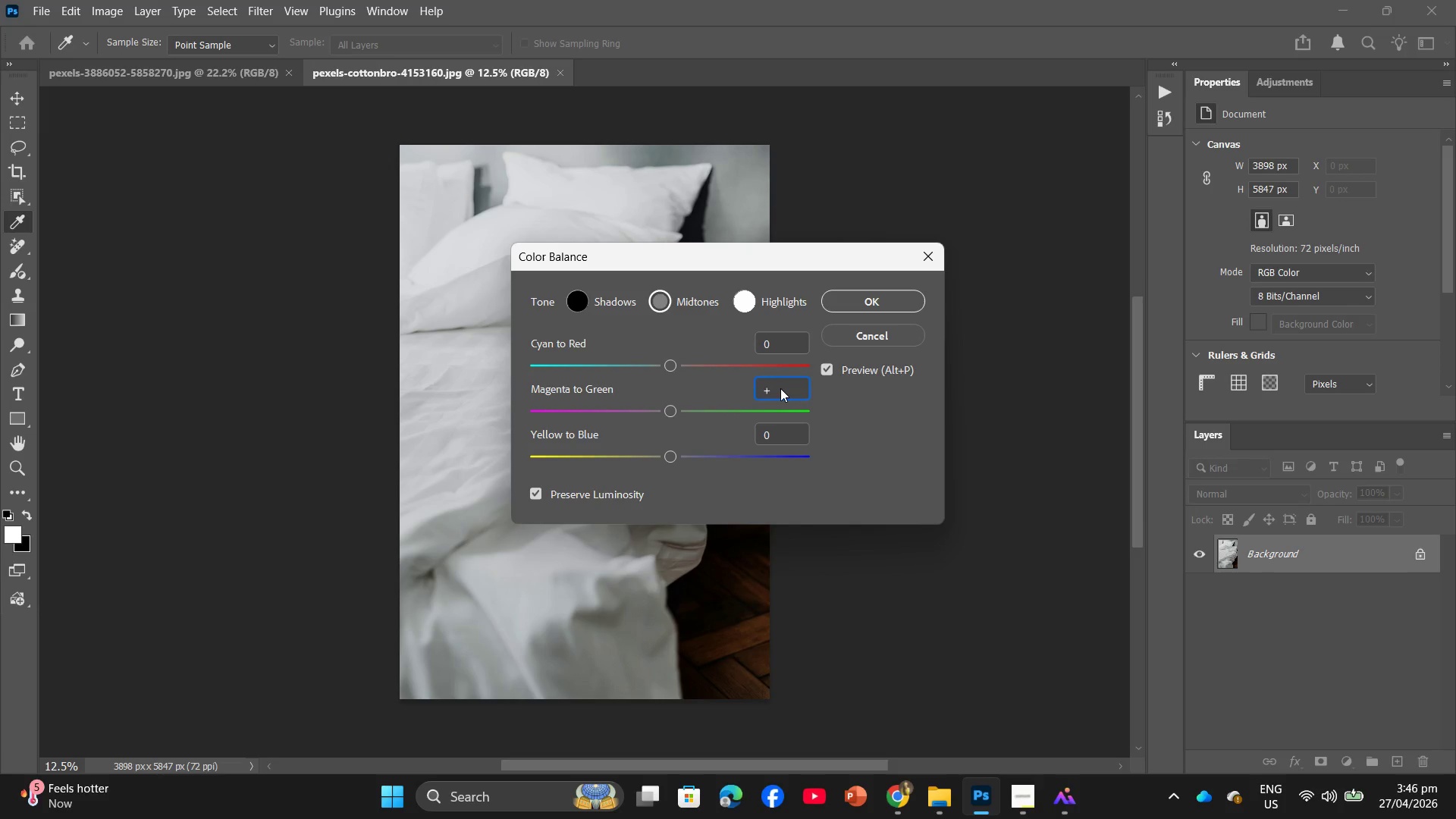 
key(Numpad4)
 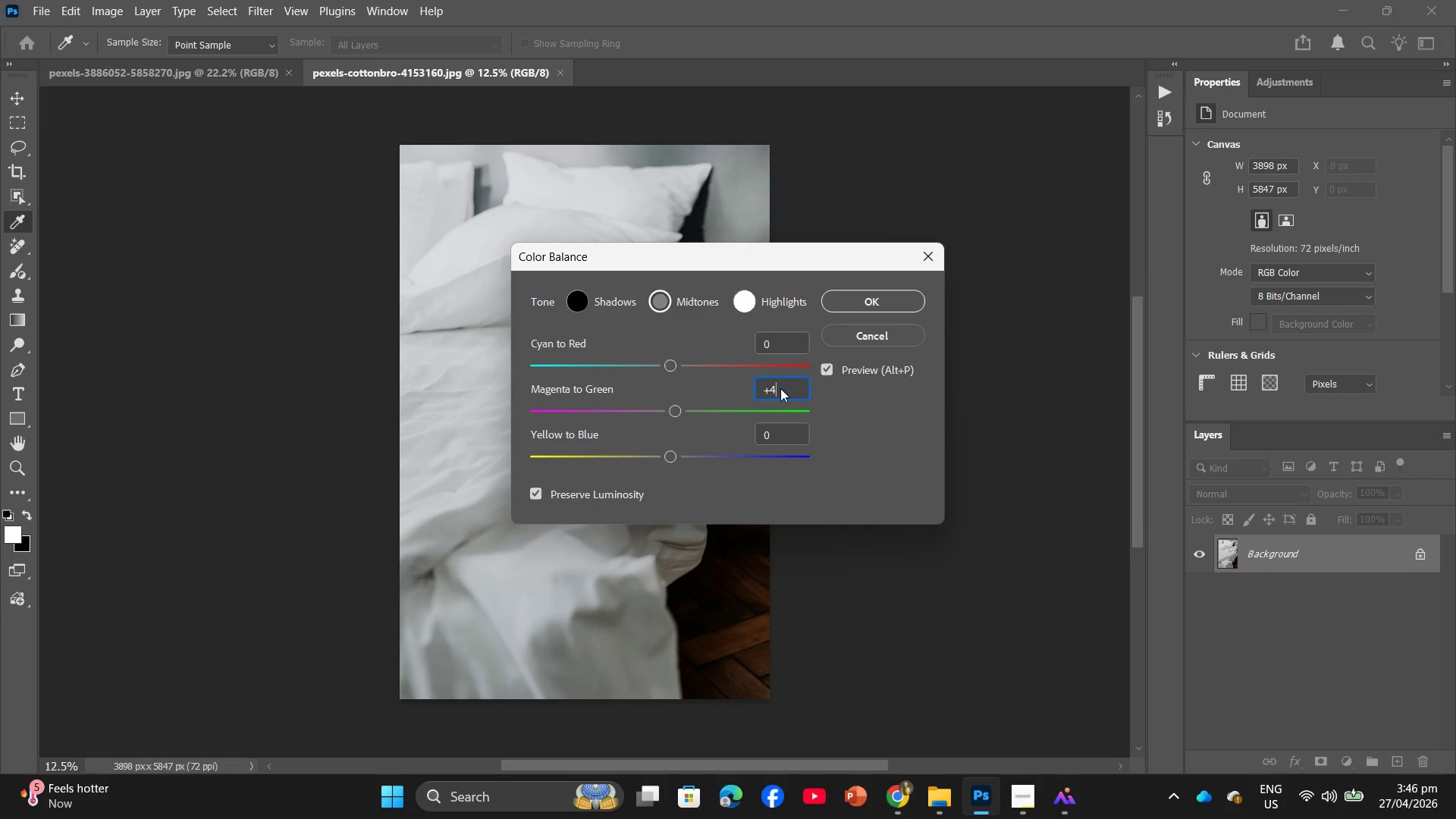 
key(Numpad0)
 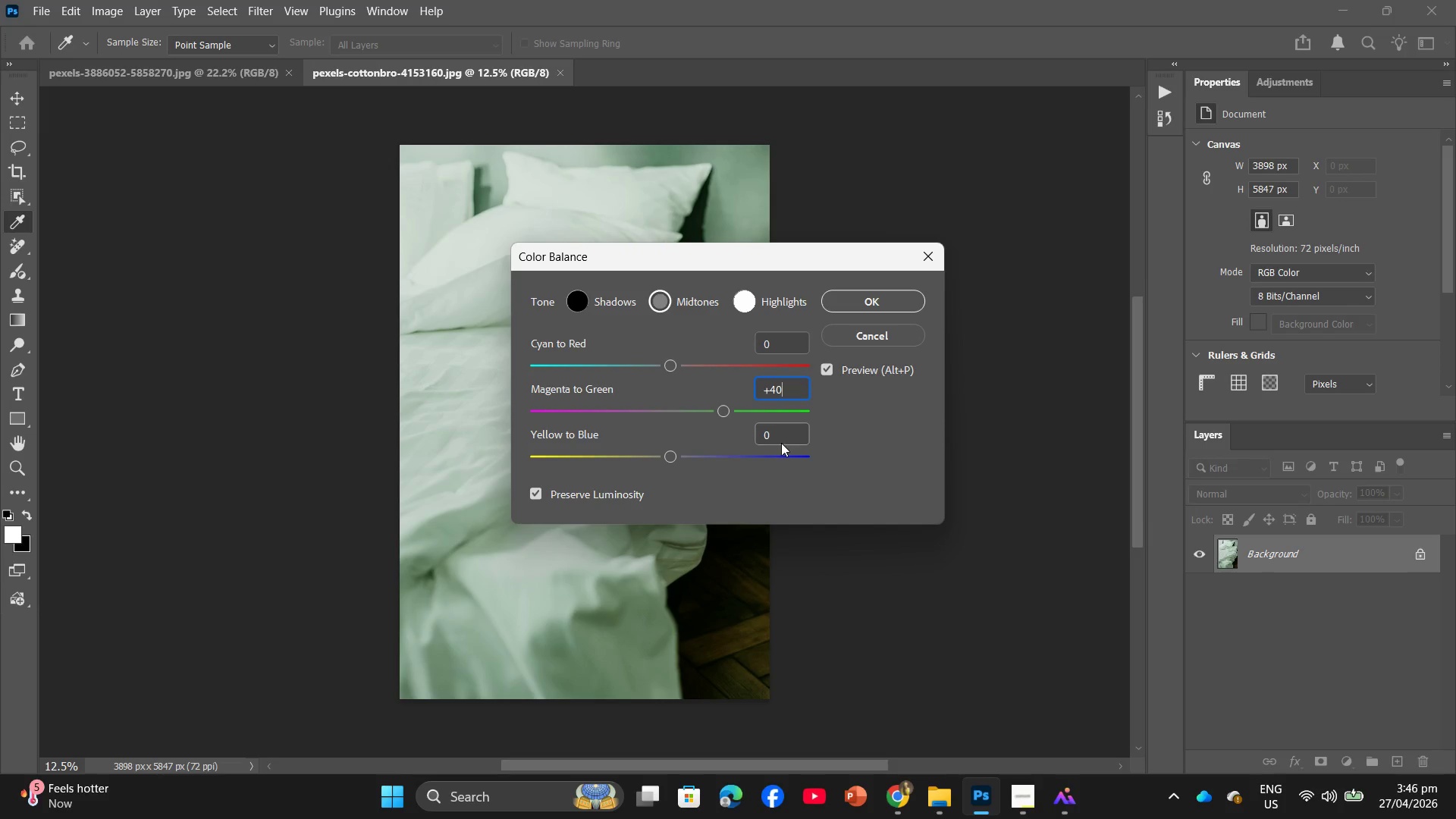 
left_click_drag(start_coordinate=[781, 433], to_coordinate=[731, 441])
 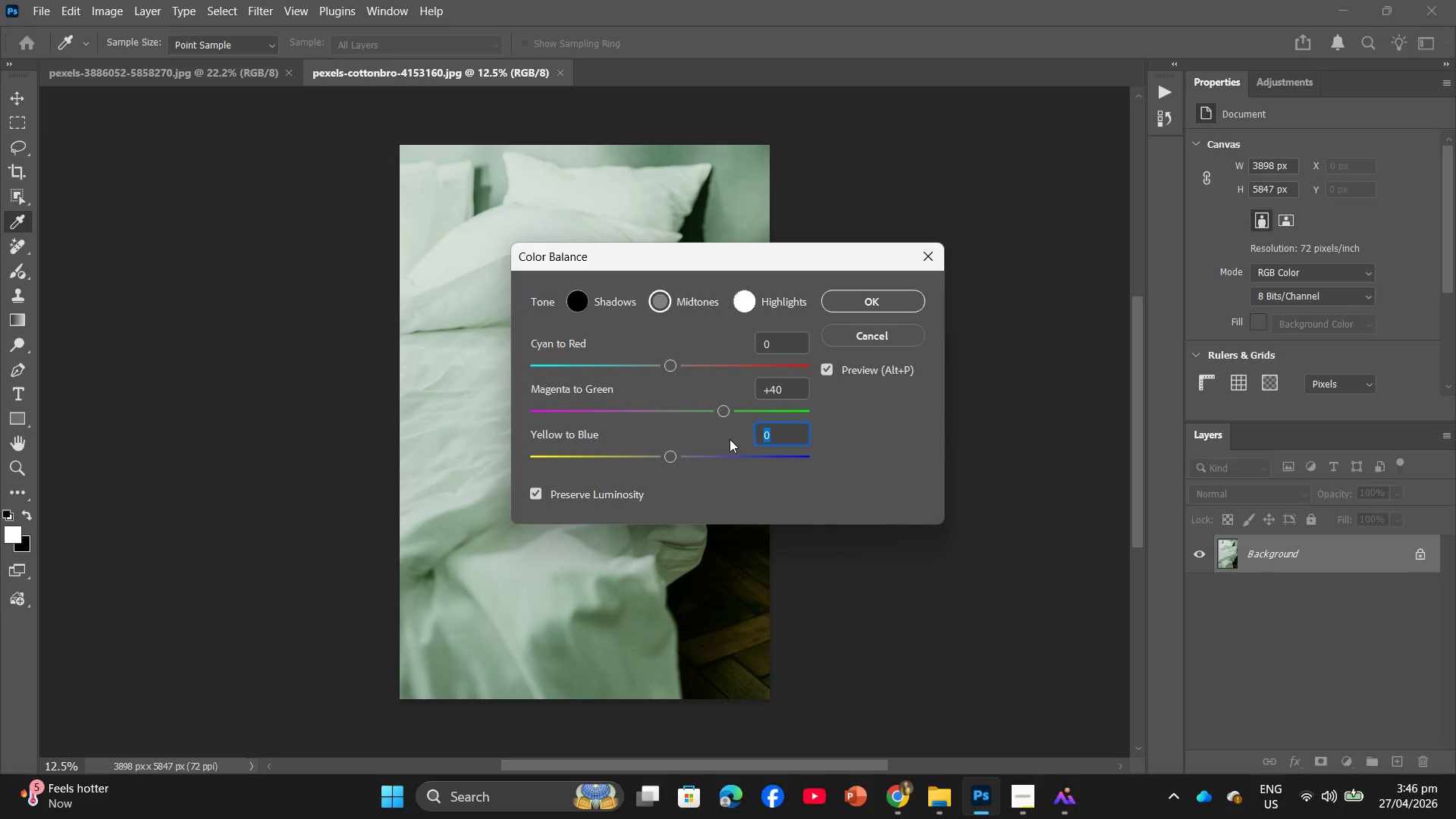 
key(Shift+ShiftRight)
 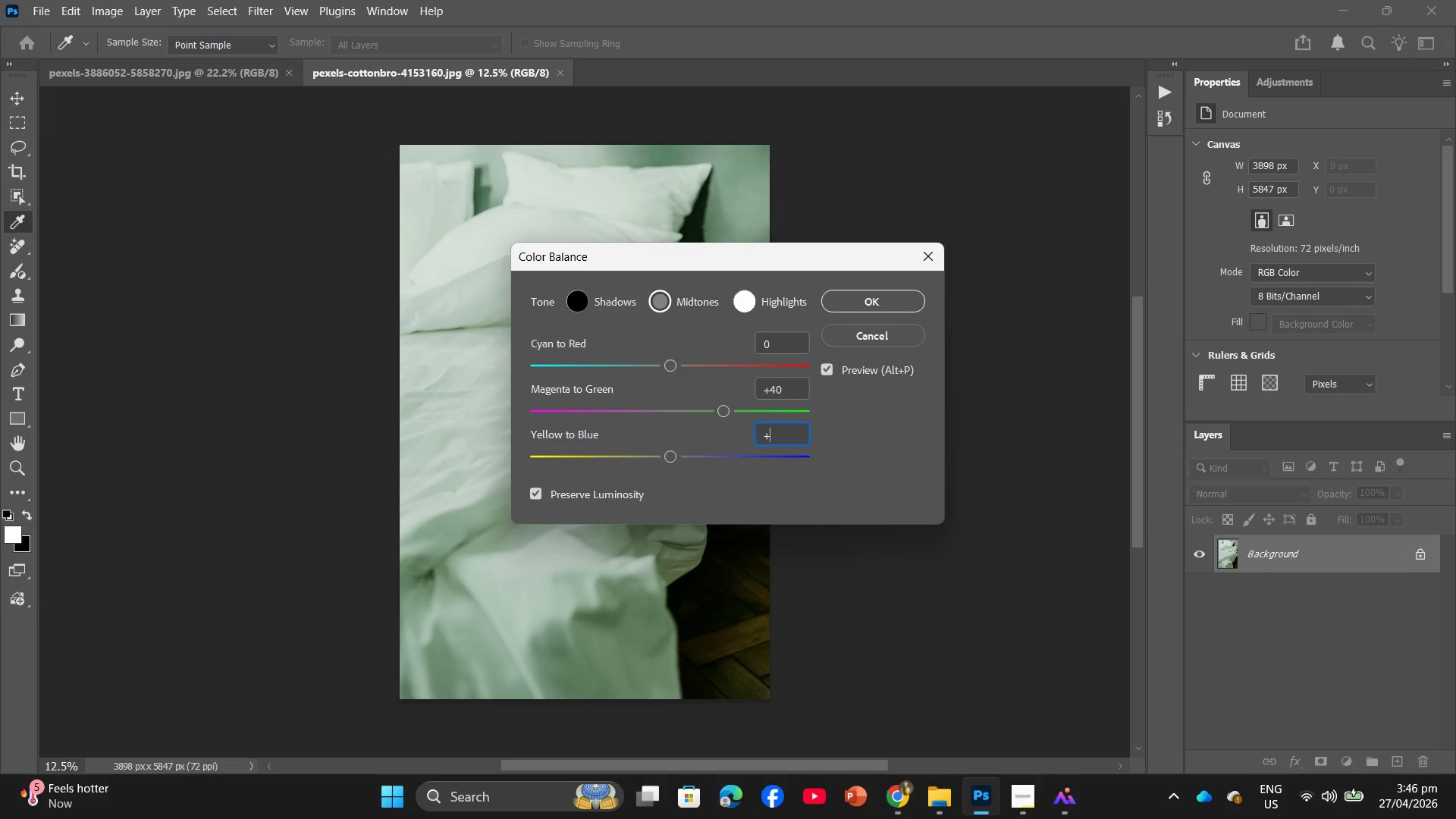 
key(Shift+Equal)
 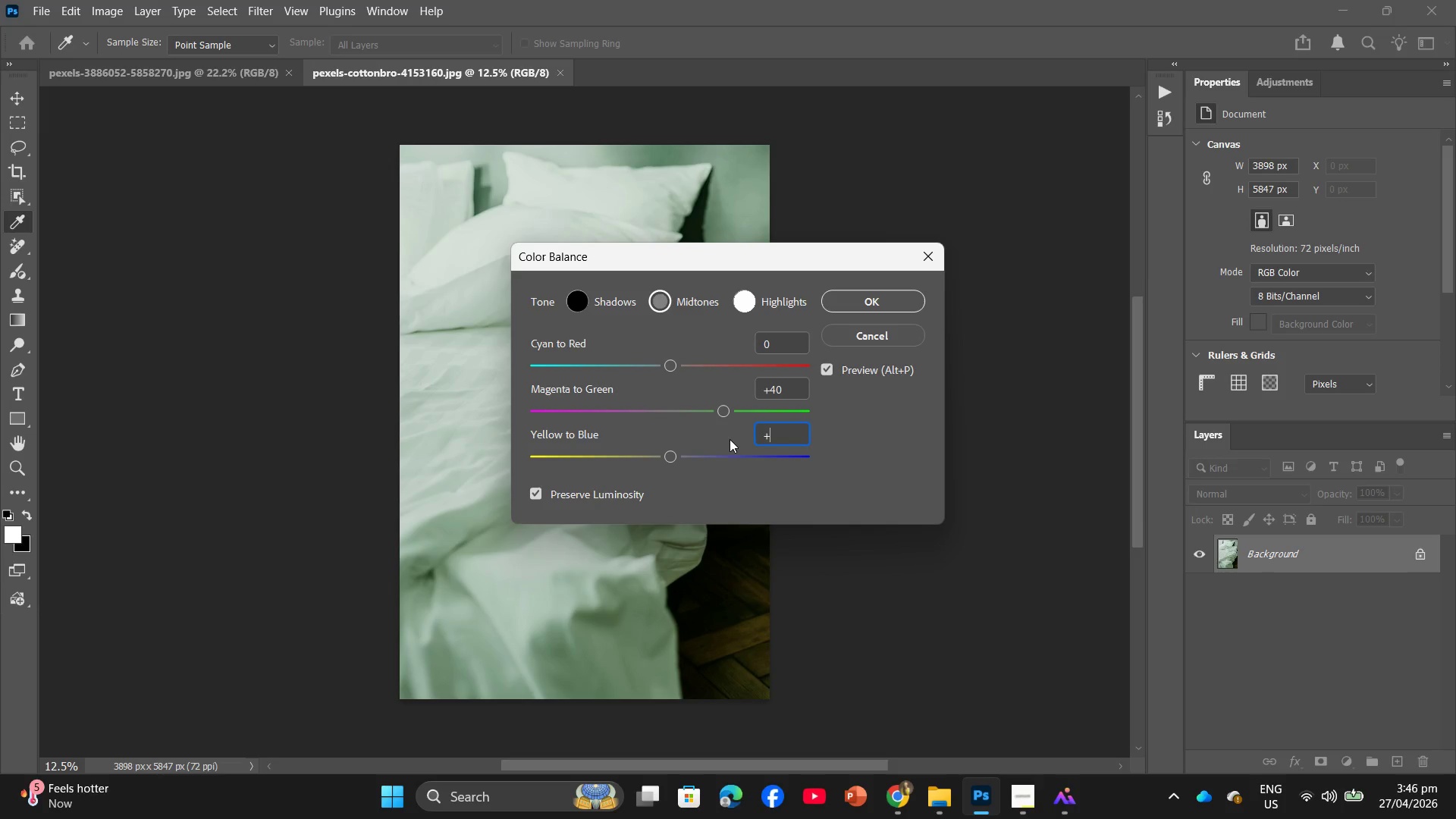 
key(Backspace)
 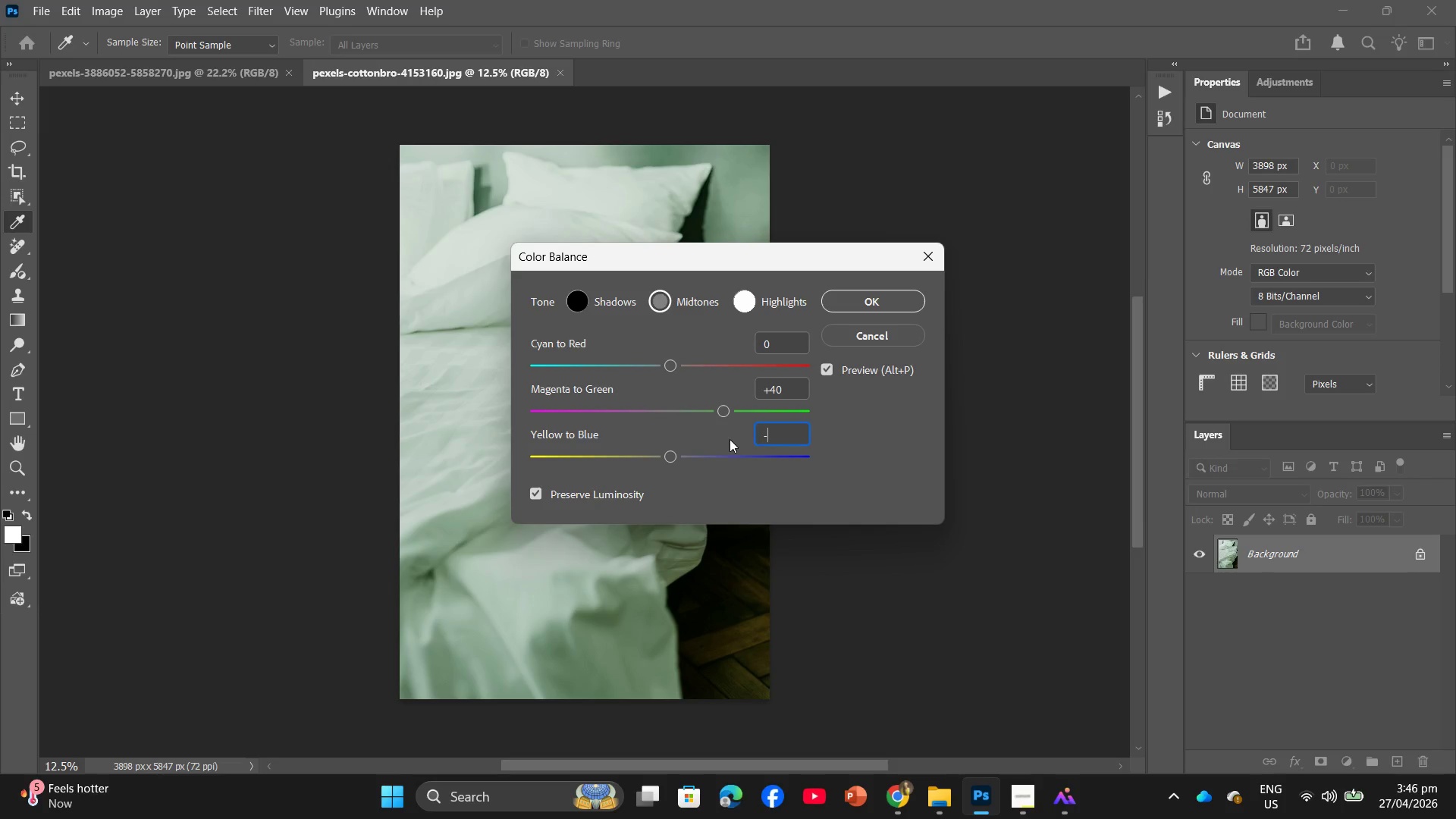 
key(Minus)
 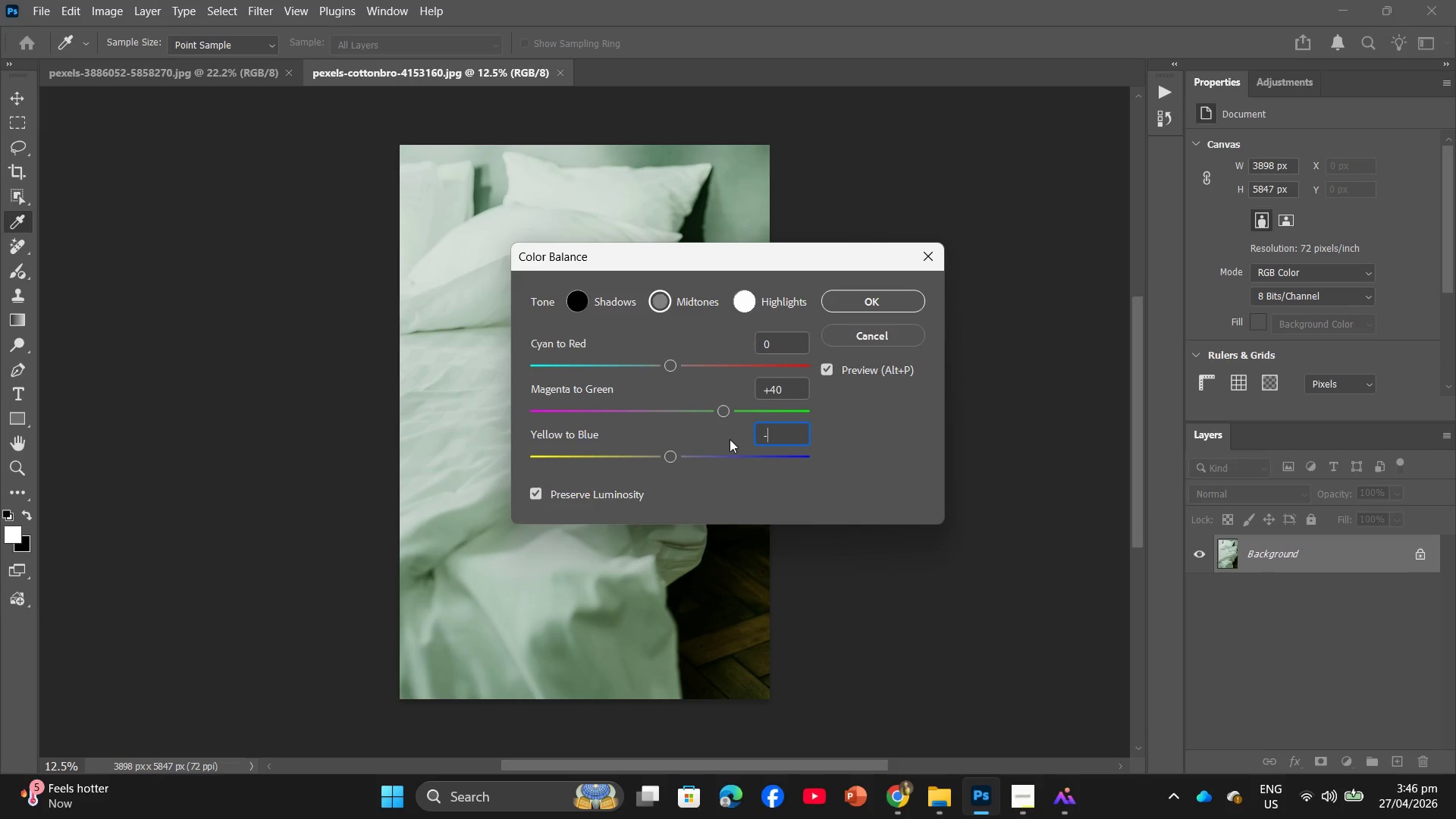 
key(Numpad1)
 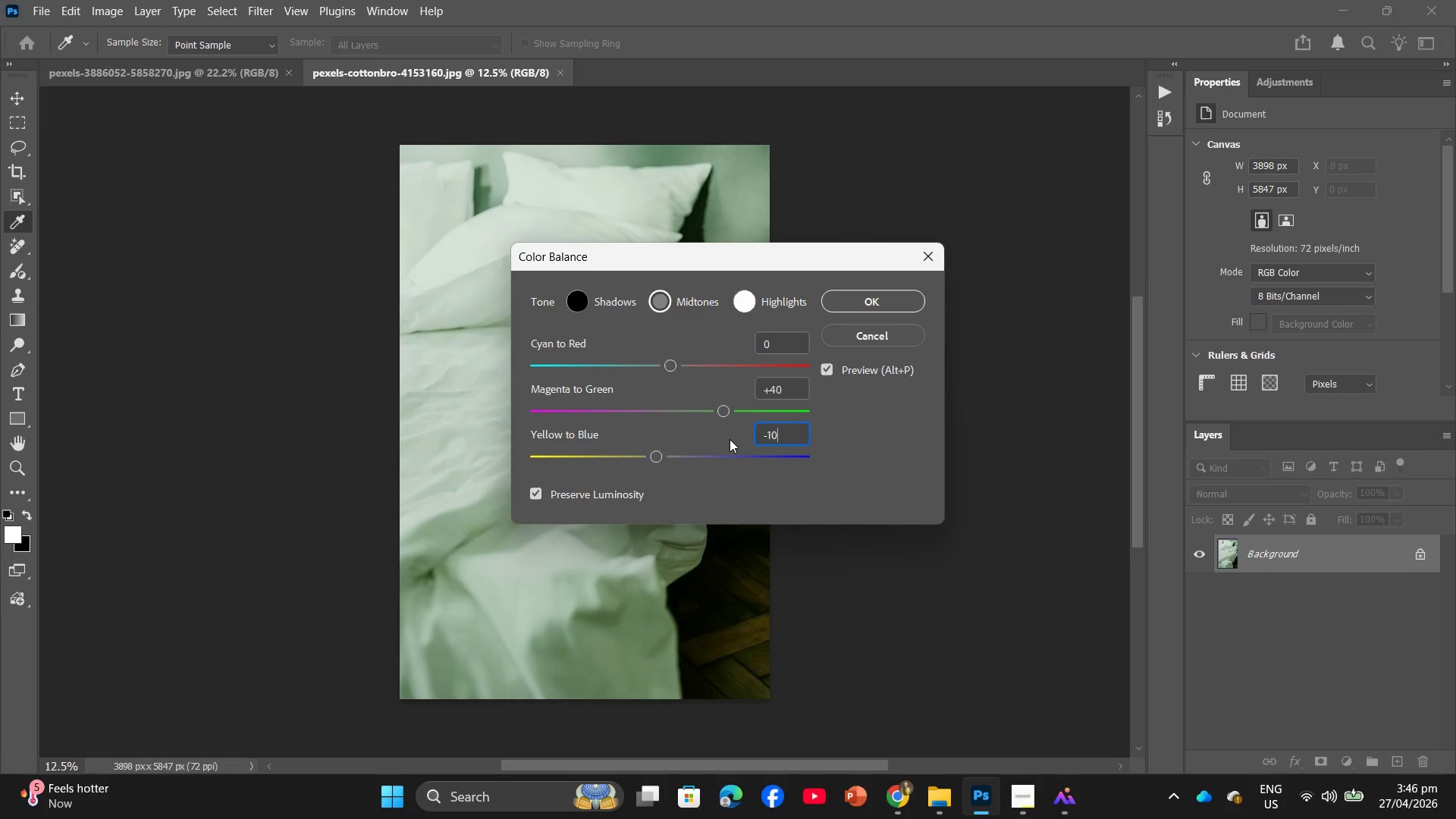 
key(Numpad0)
 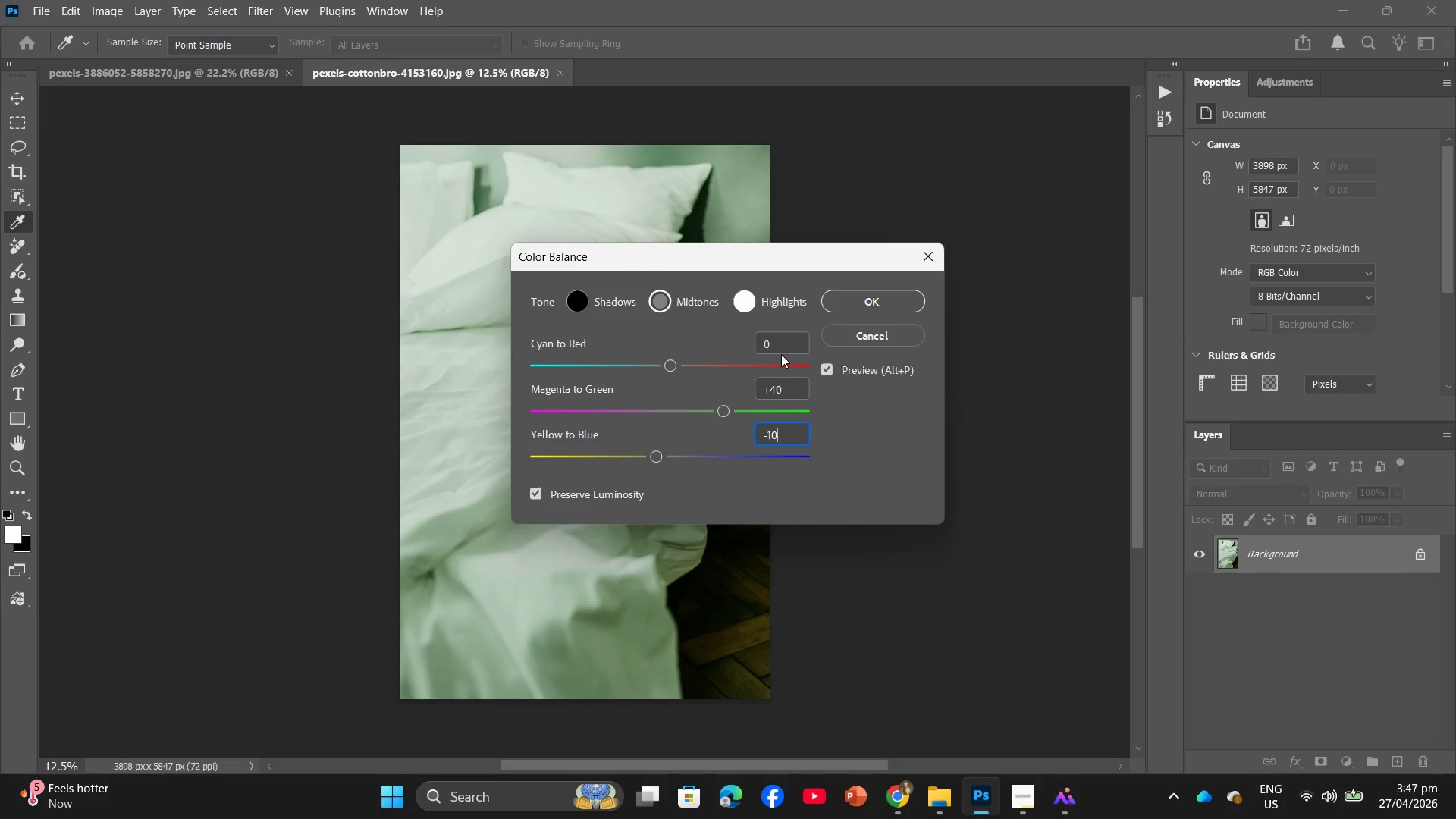 
left_click_drag(start_coordinate=[783, 341], to_coordinate=[759, 347])
 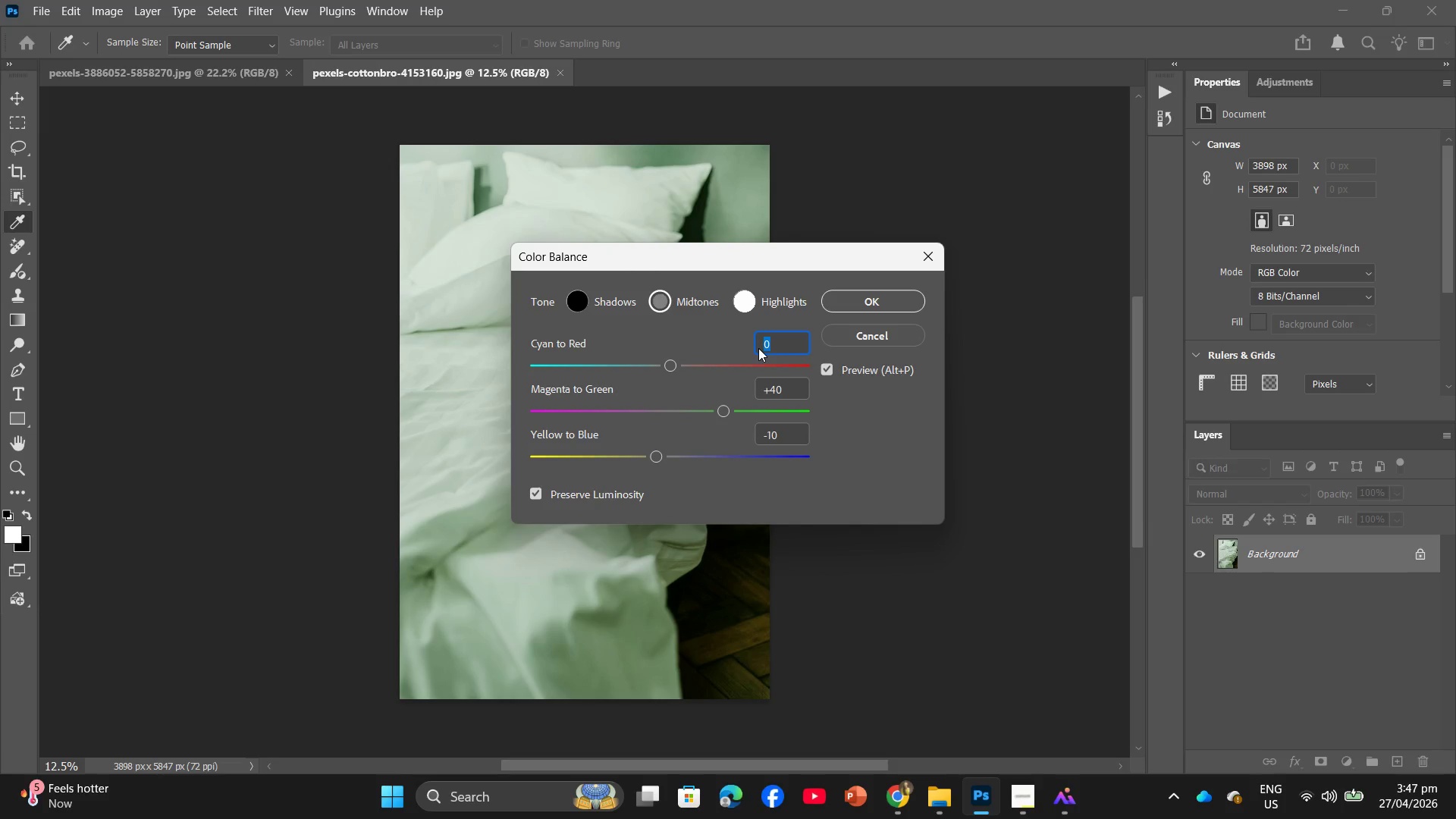 
key(Shift+ShiftRight)
 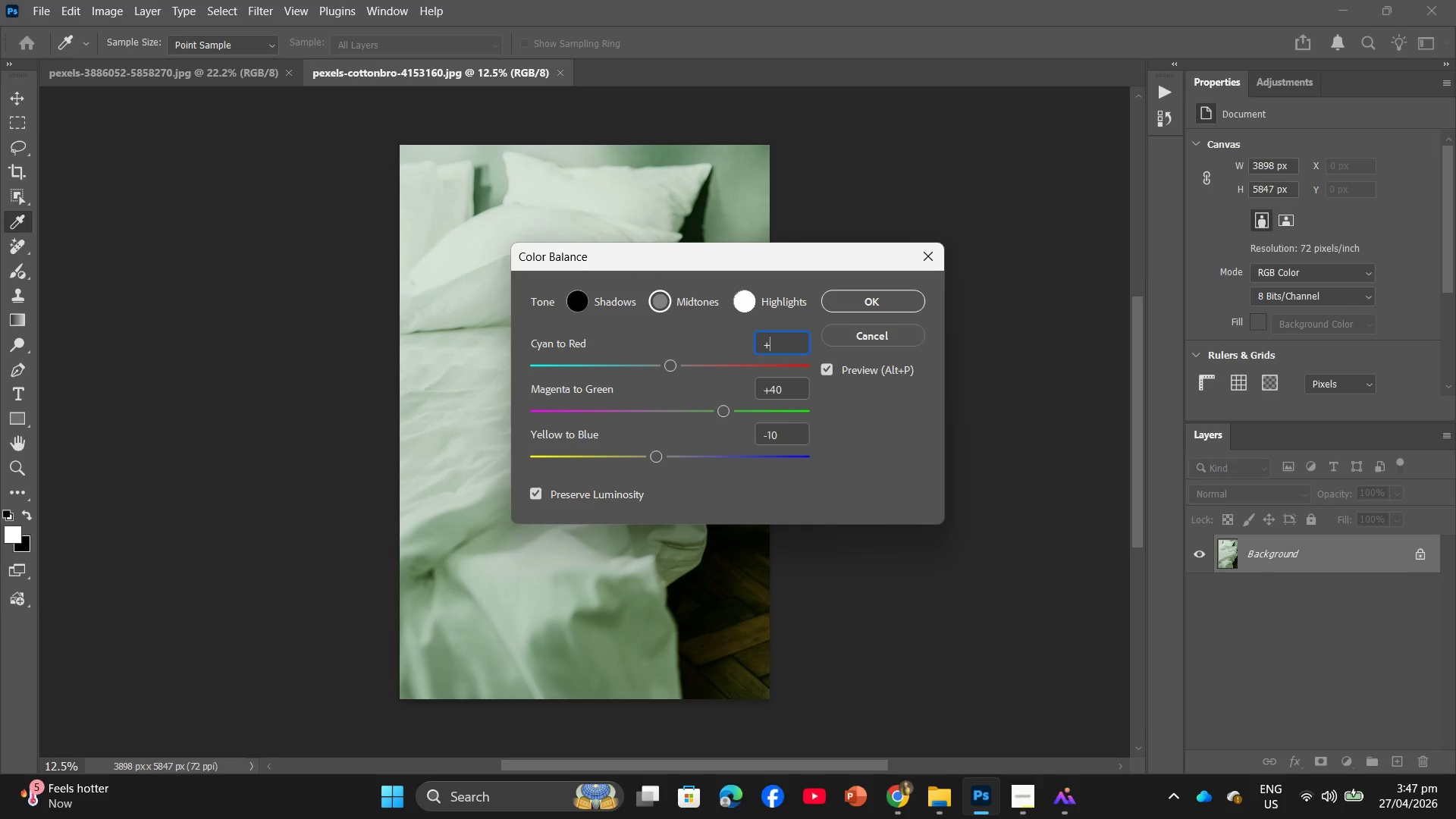 
key(Shift+Equal)
 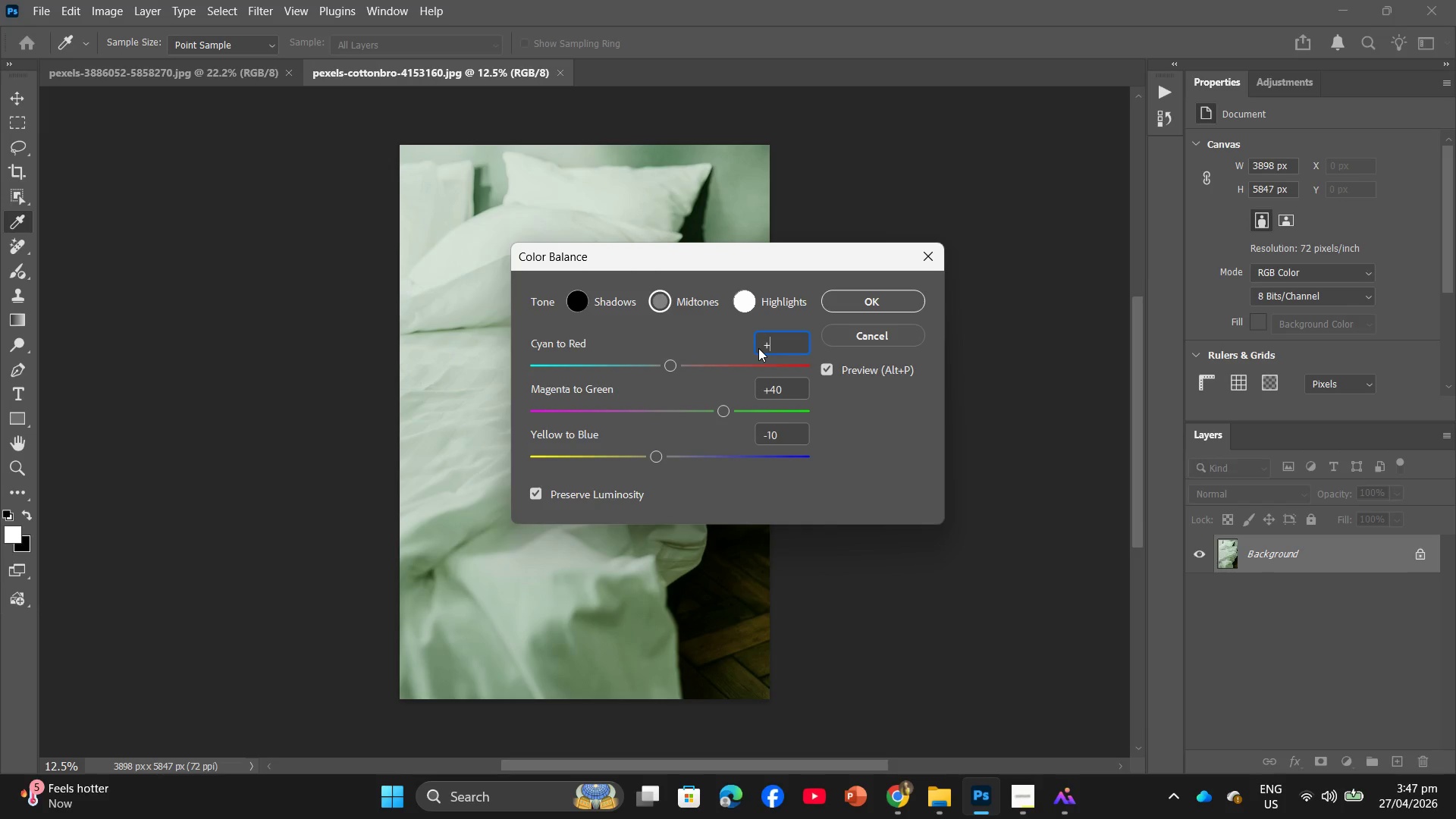 
key(Numpad1)
 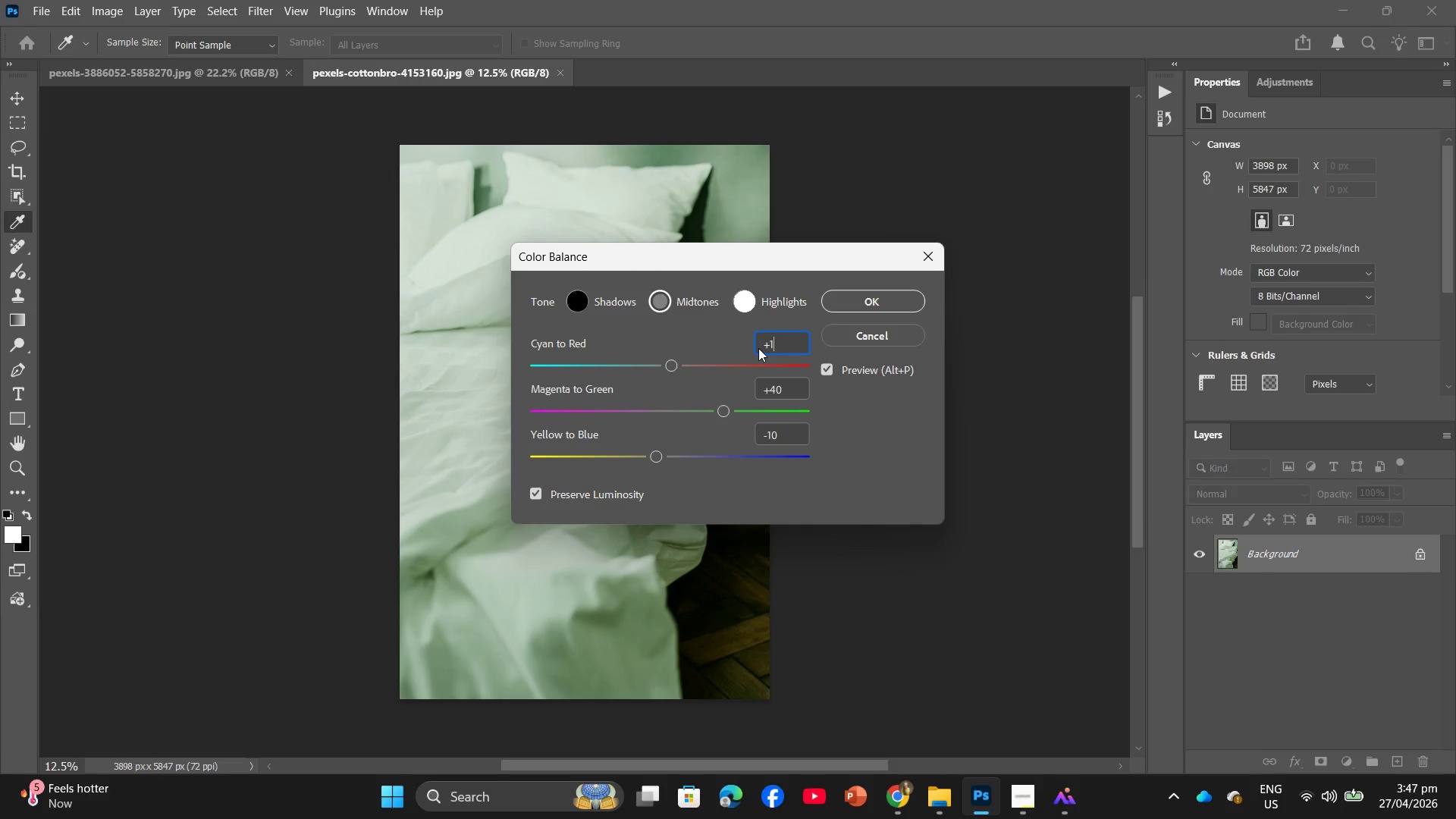 
key(Numpad0)
 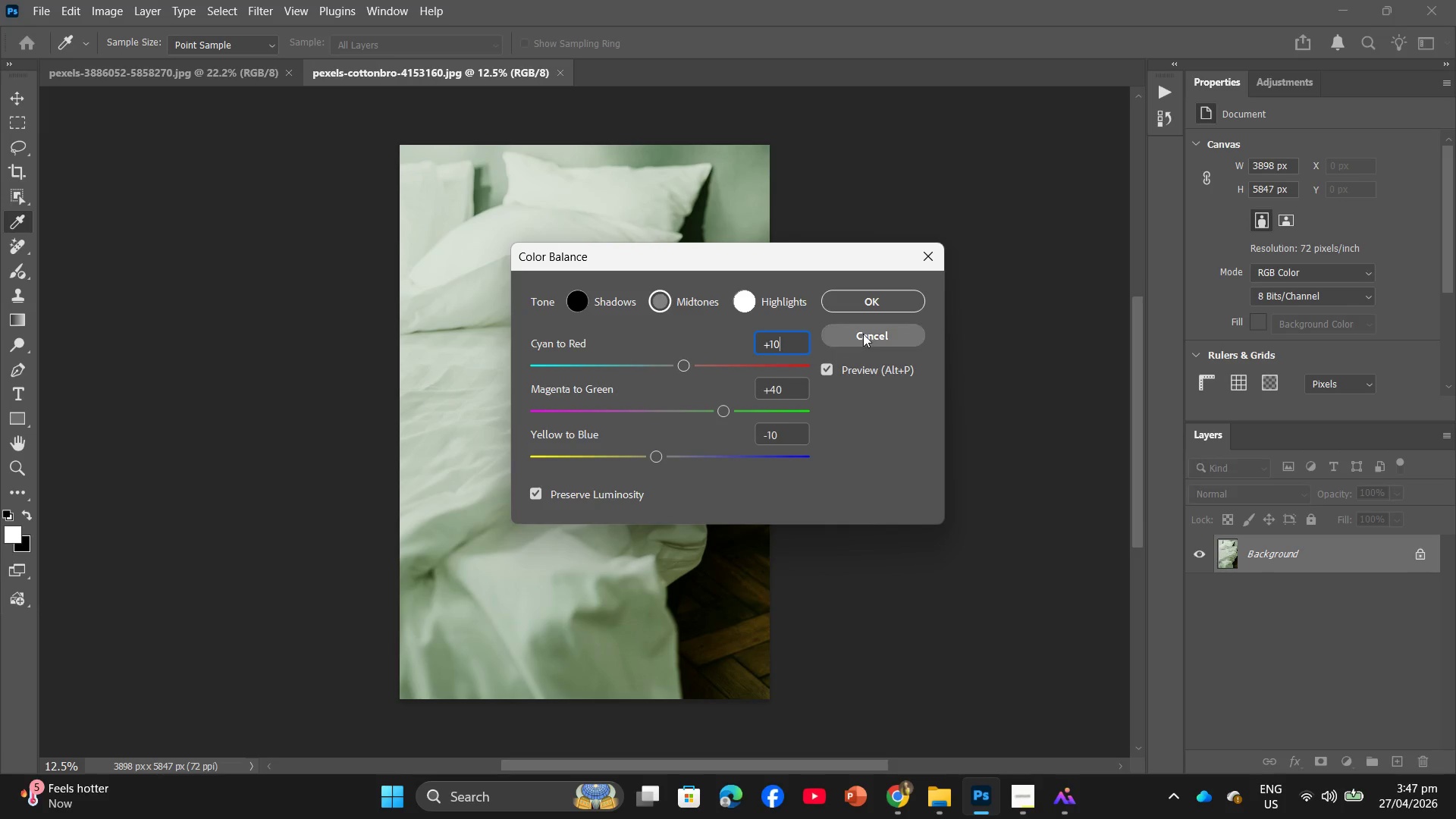 
left_click([868, 309])
 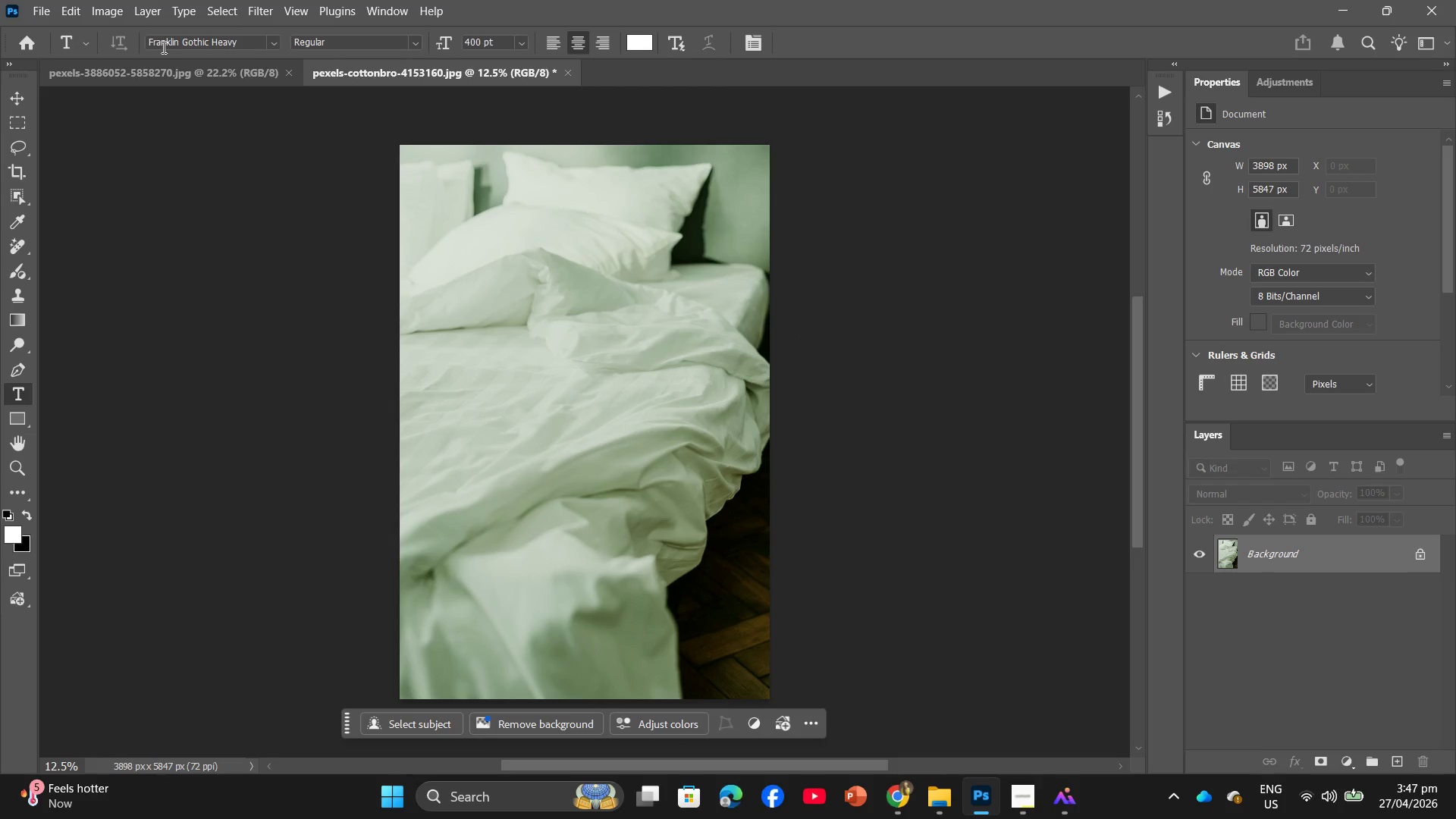 
left_click([103, 2])
 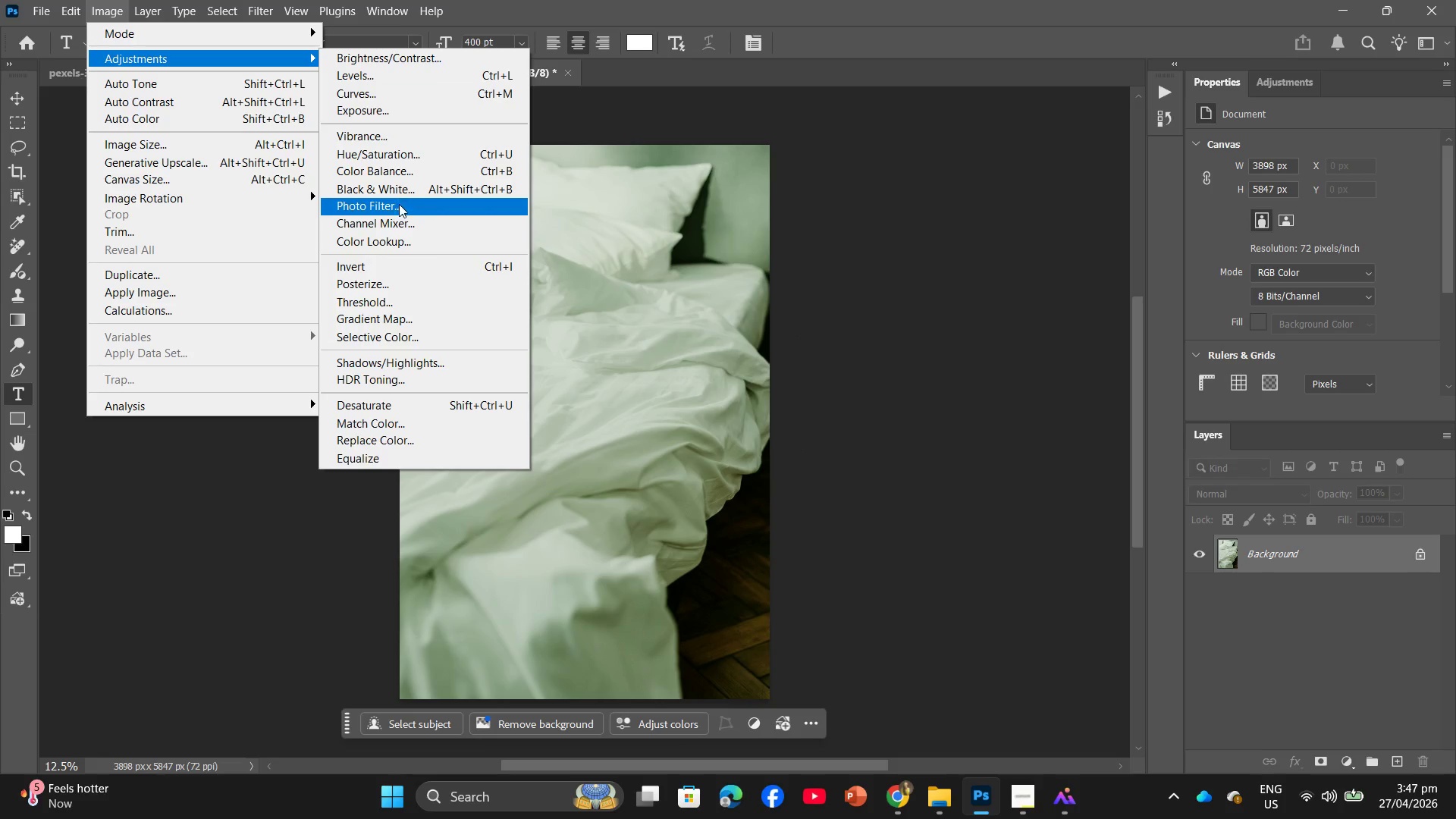 
left_click([399, 204])
 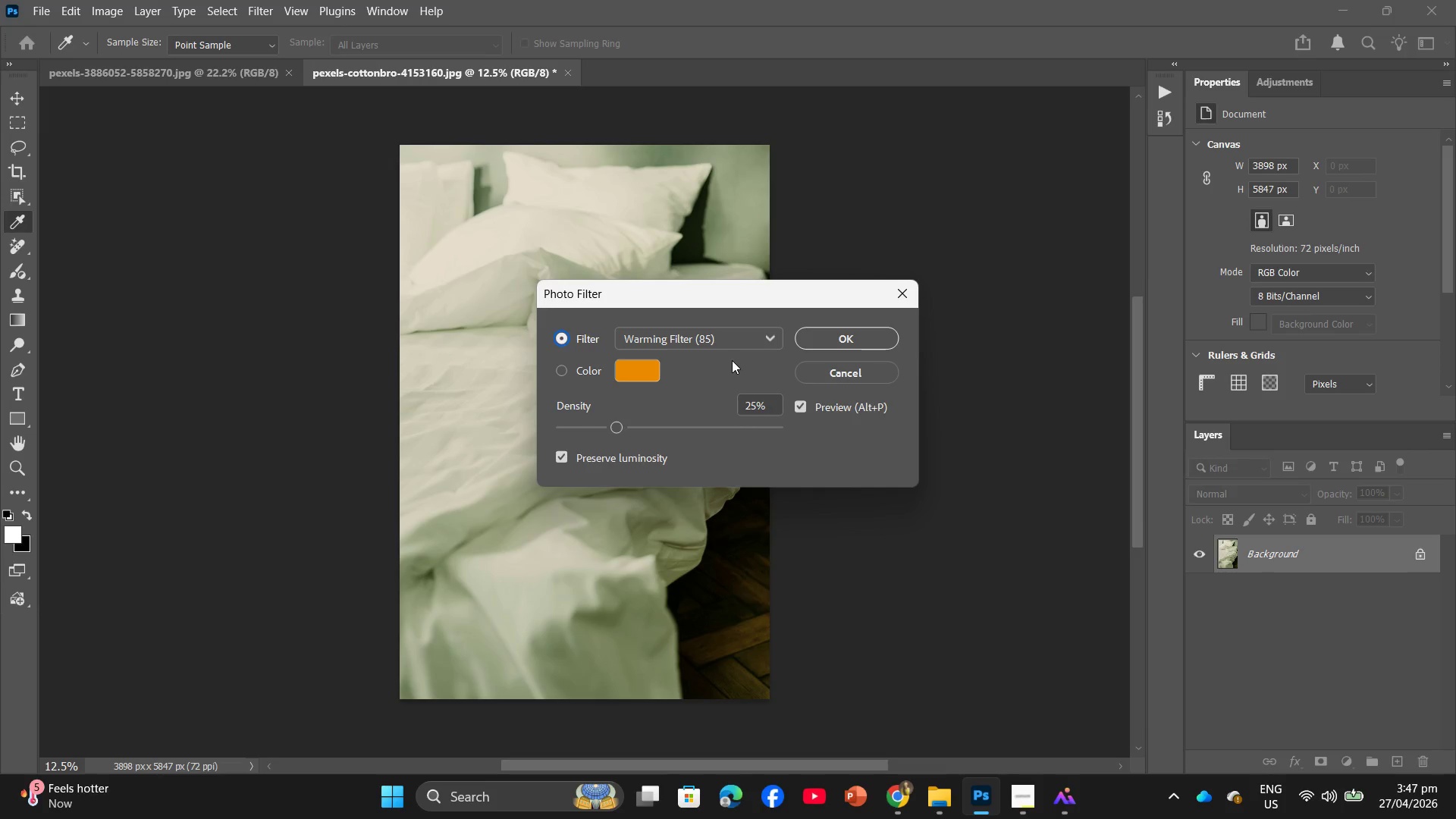 
left_click([736, 345])
 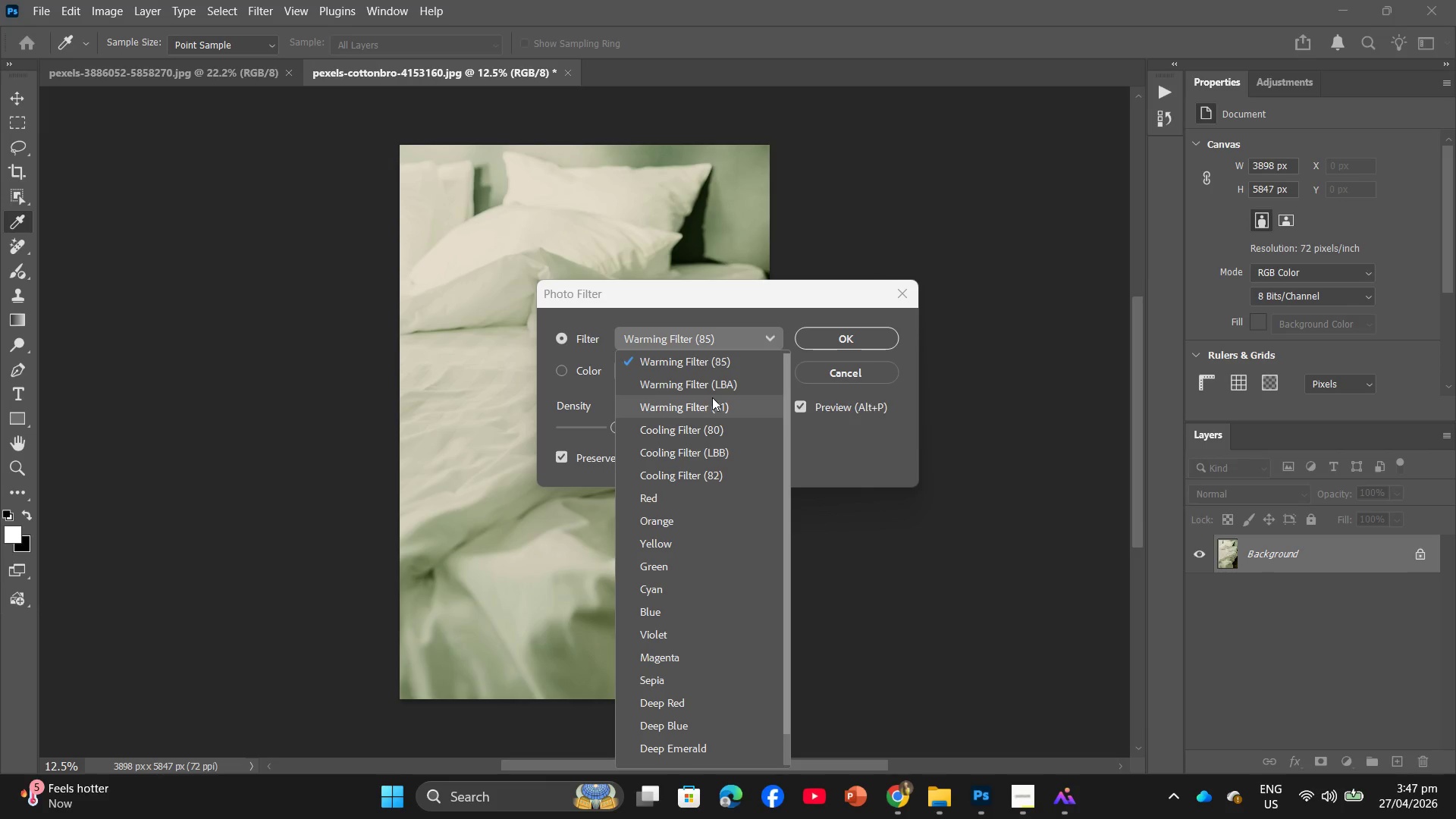 
left_click([711, 428])
 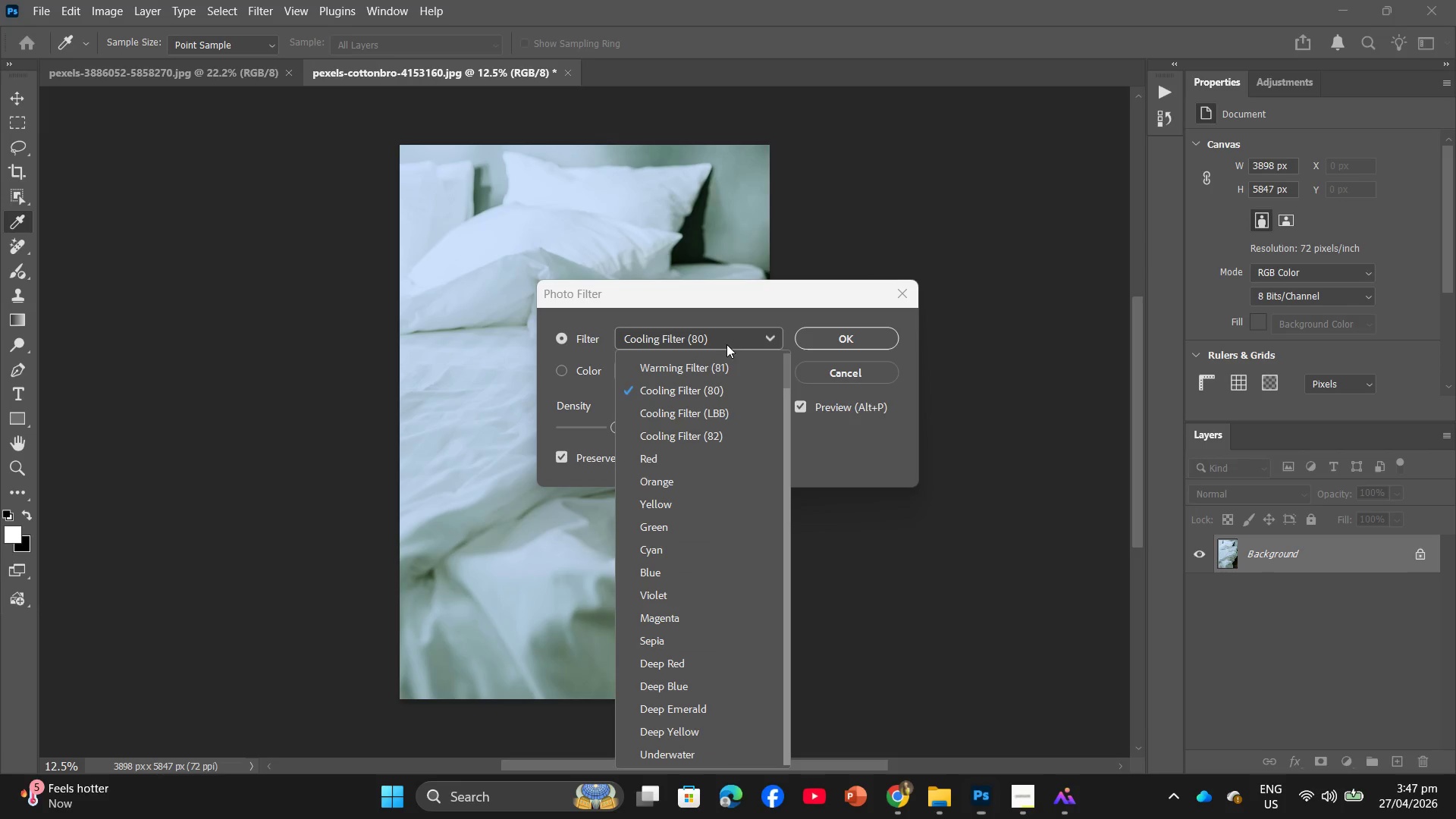 
double_click([709, 389])
 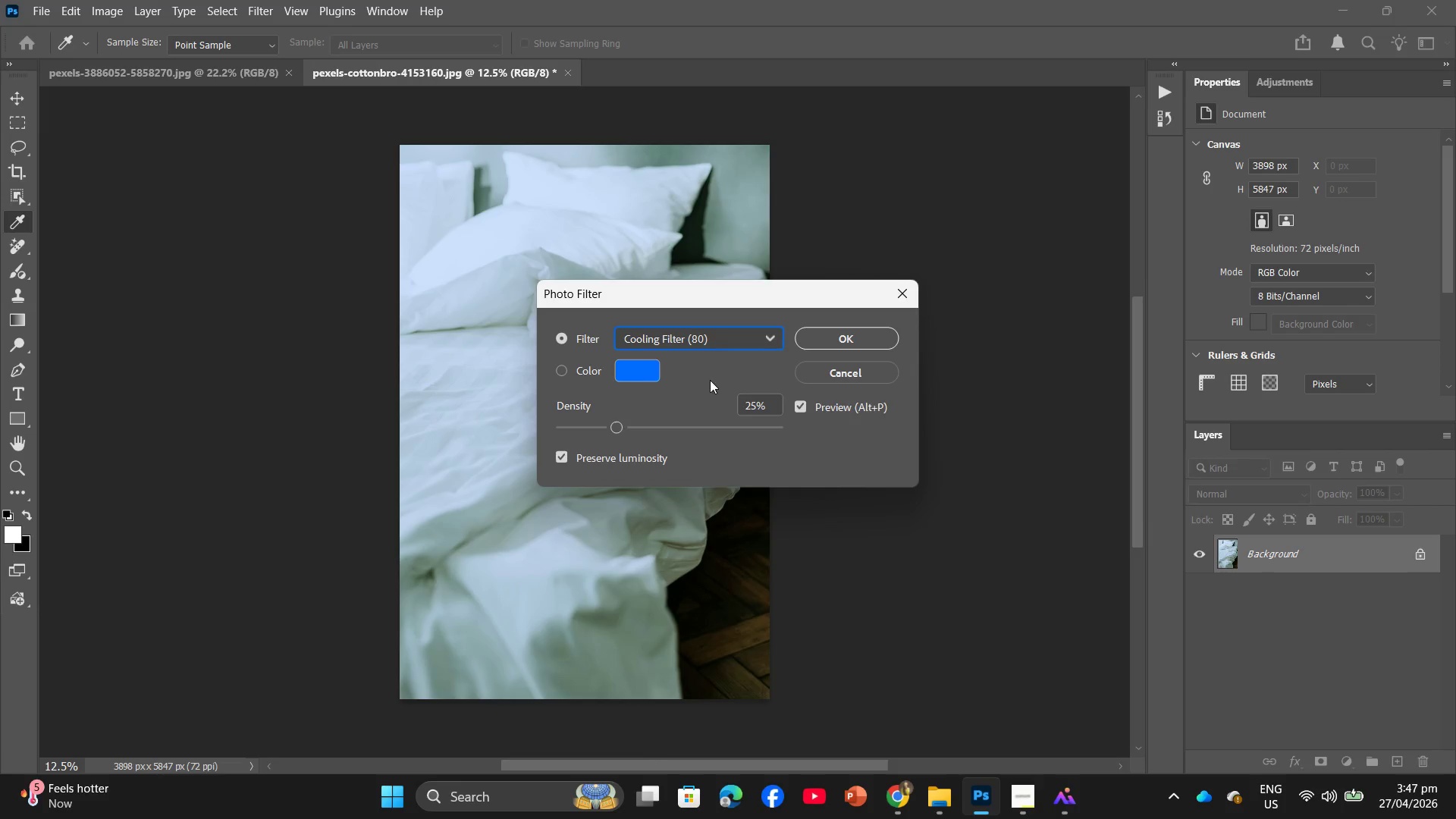 
triple_click([719, 334])
 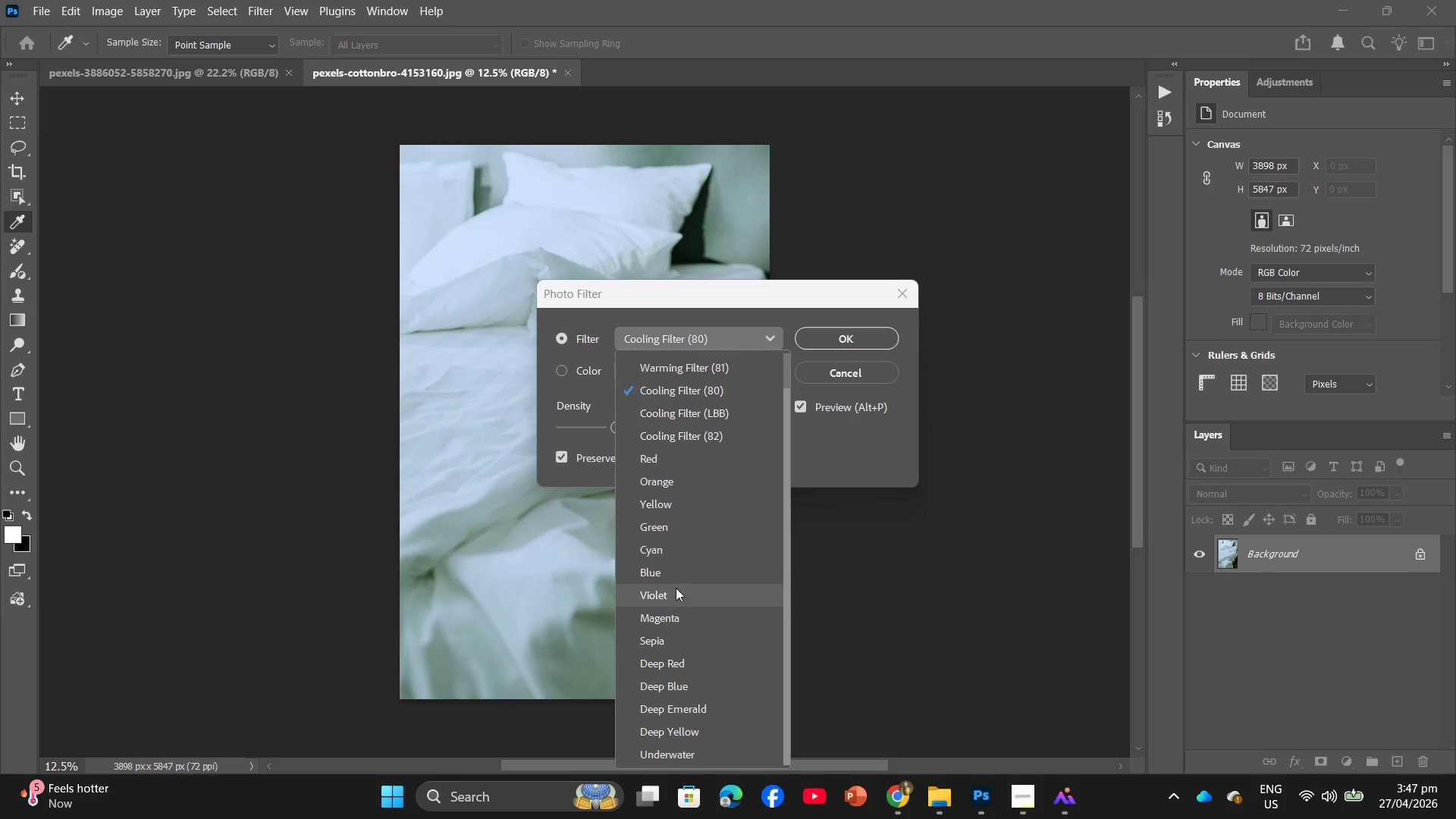 
left_click([676, 532])
 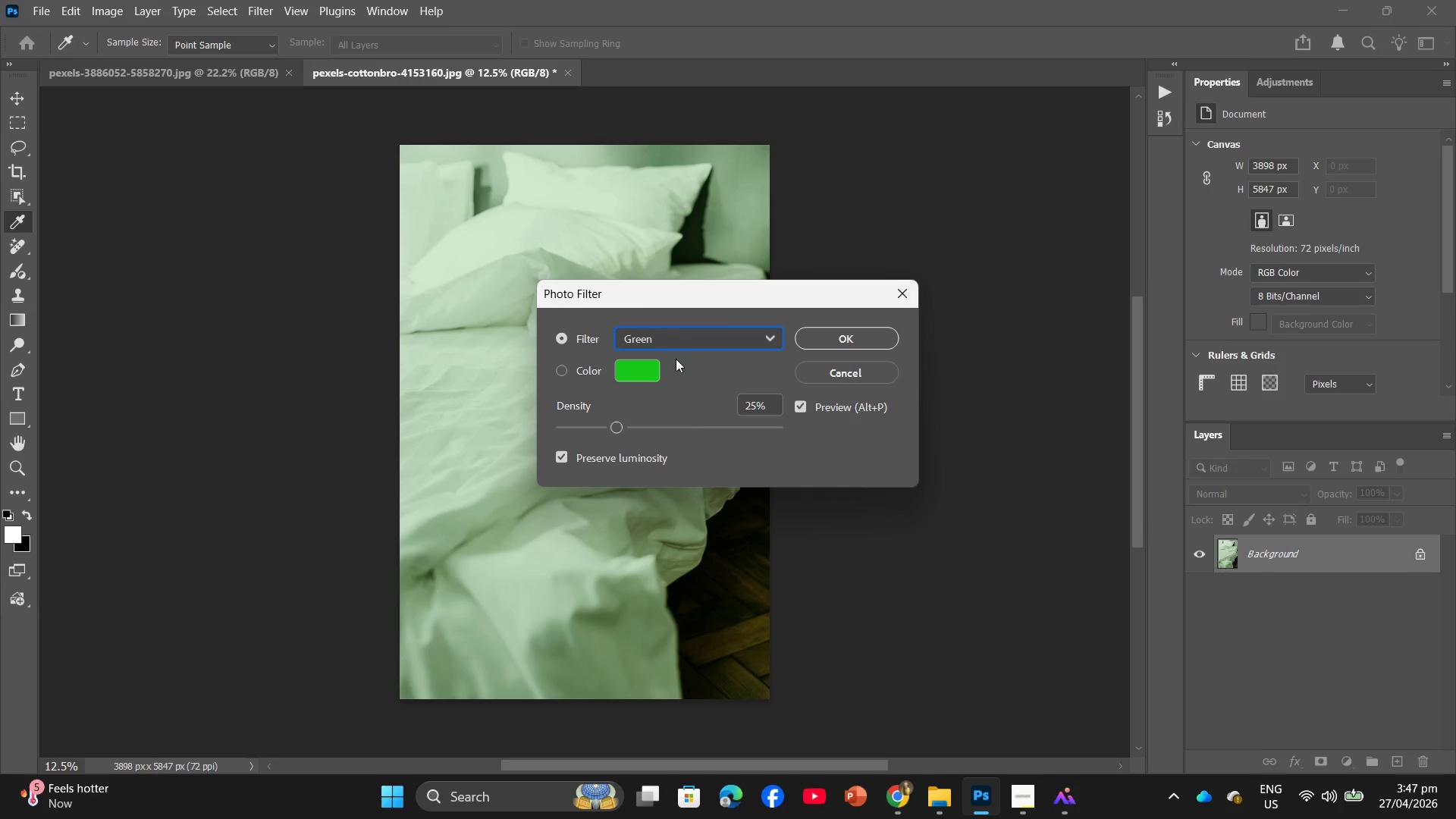 
left_click([686, 338])
 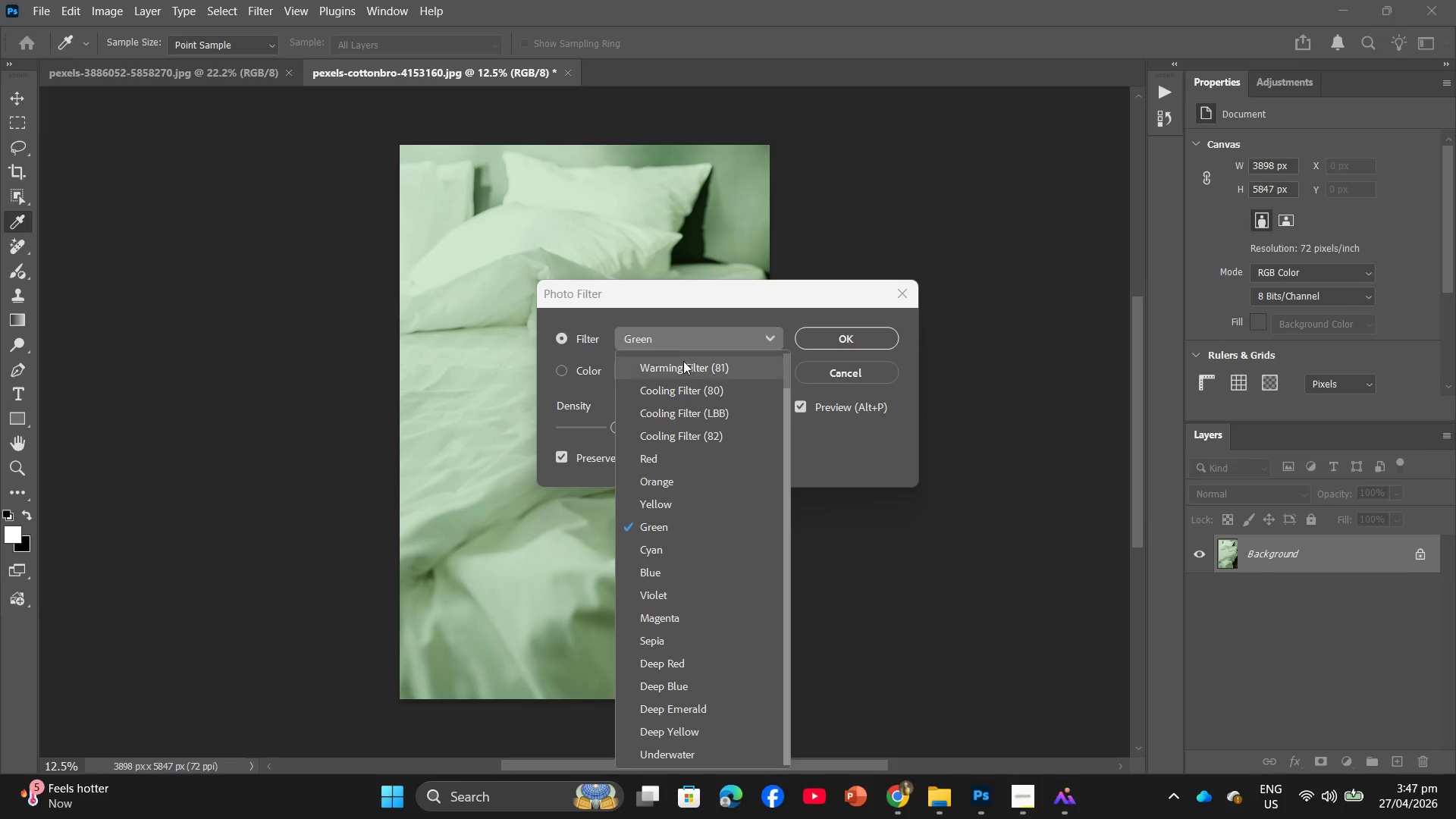 
left_click([684, 367])
 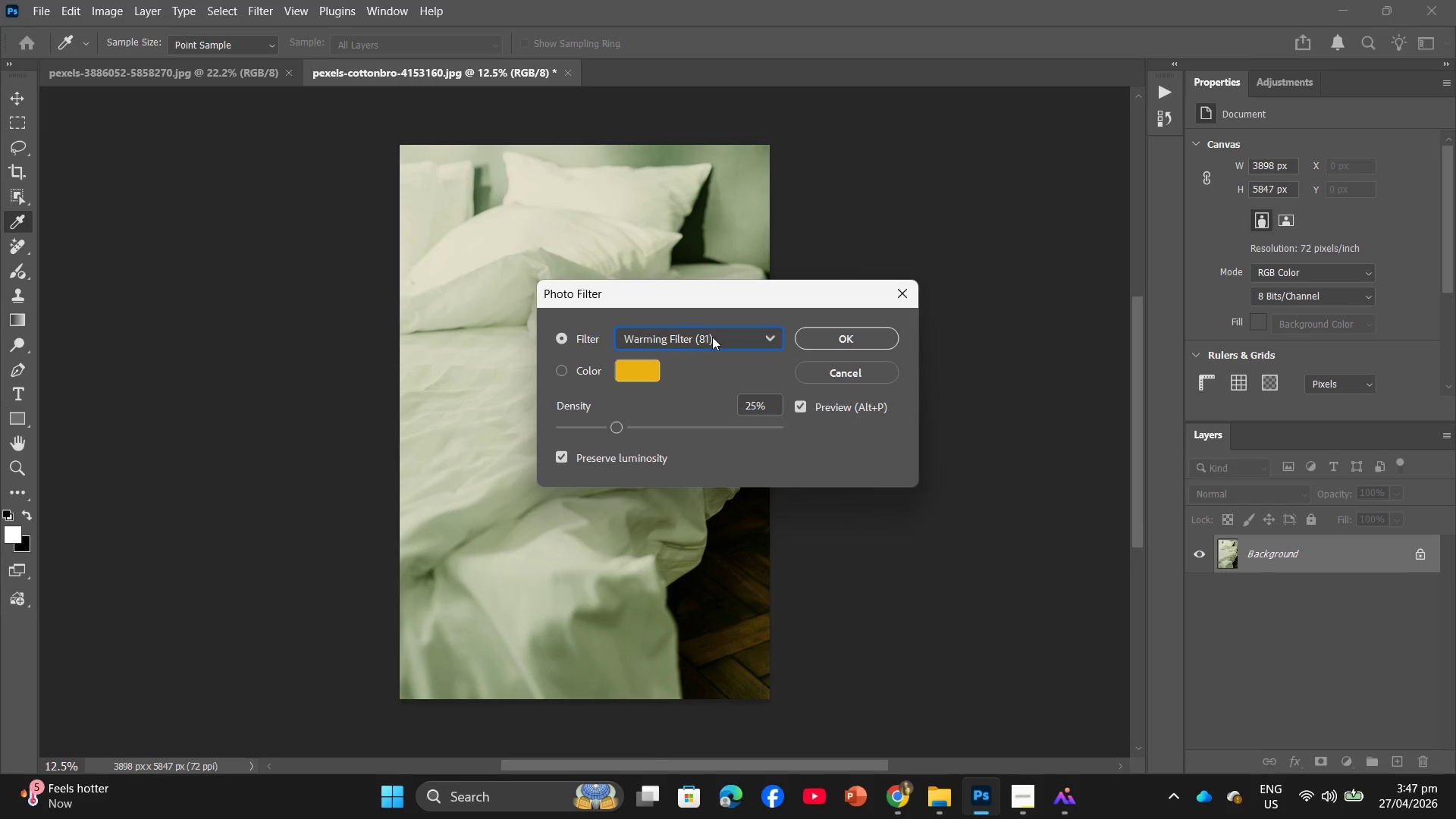 
left_click([720, 333])
 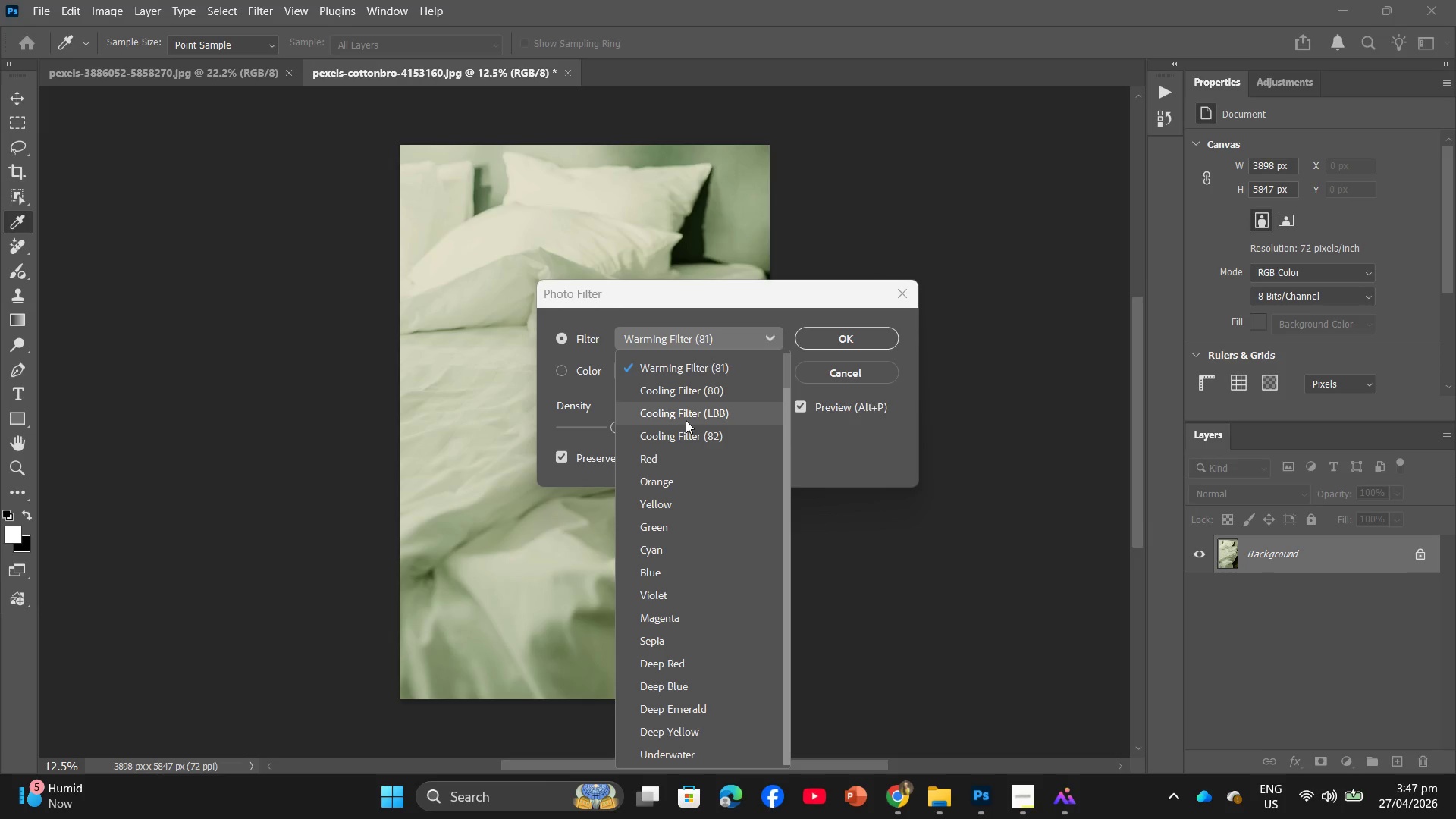 
left_click([684, 423])
 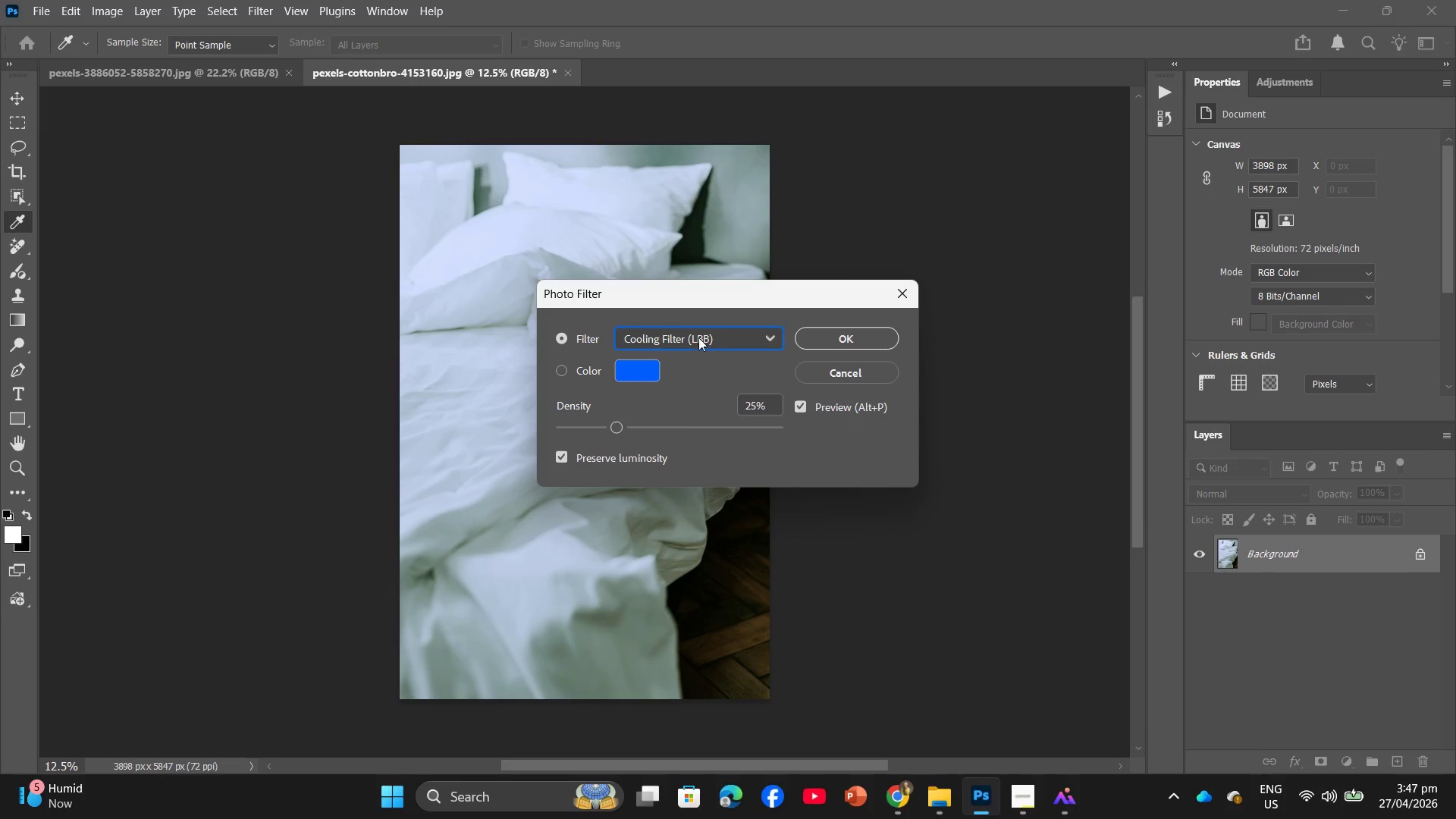 
left_click([700, 336])
 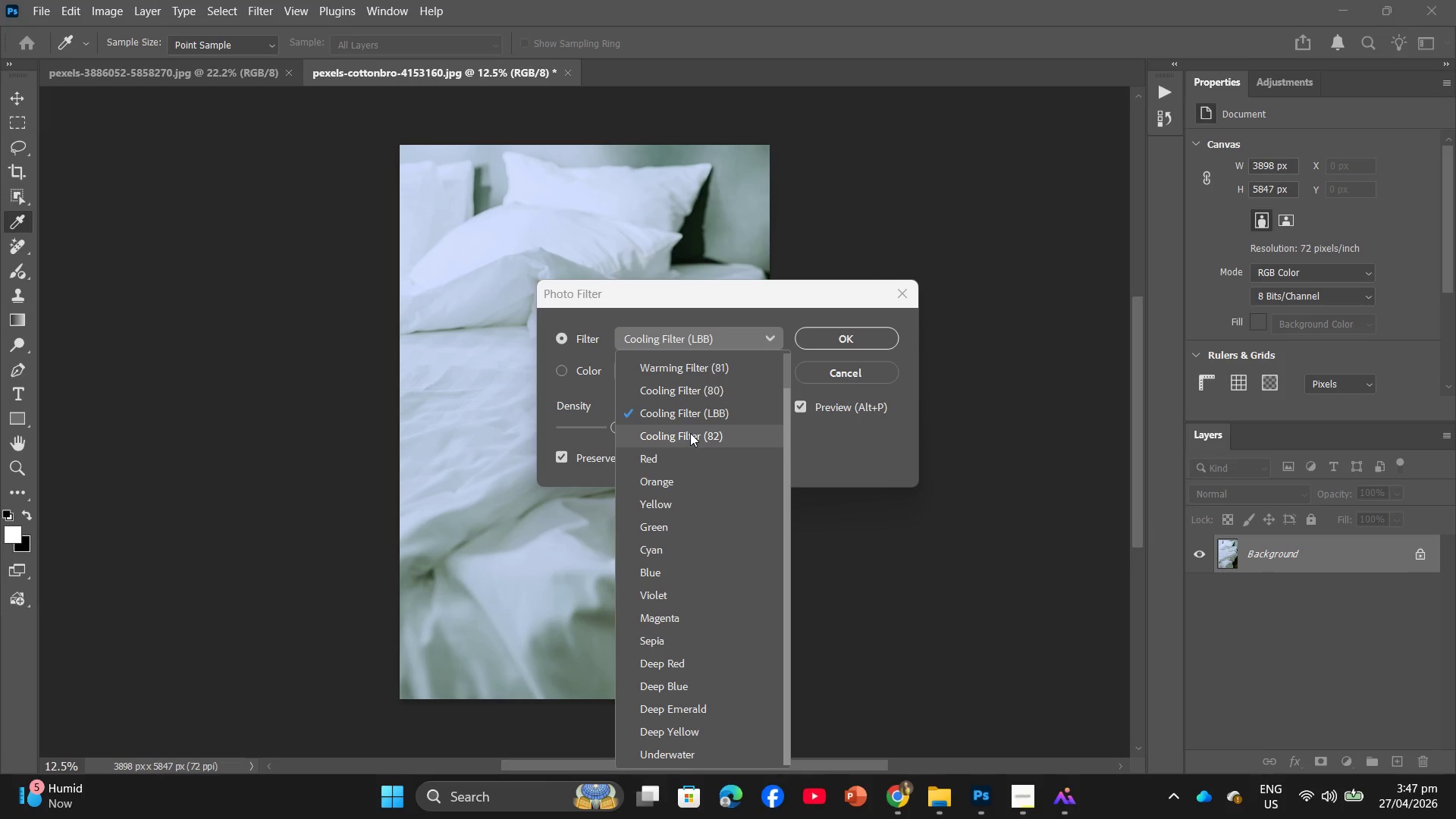 
left_click([690, 433])
 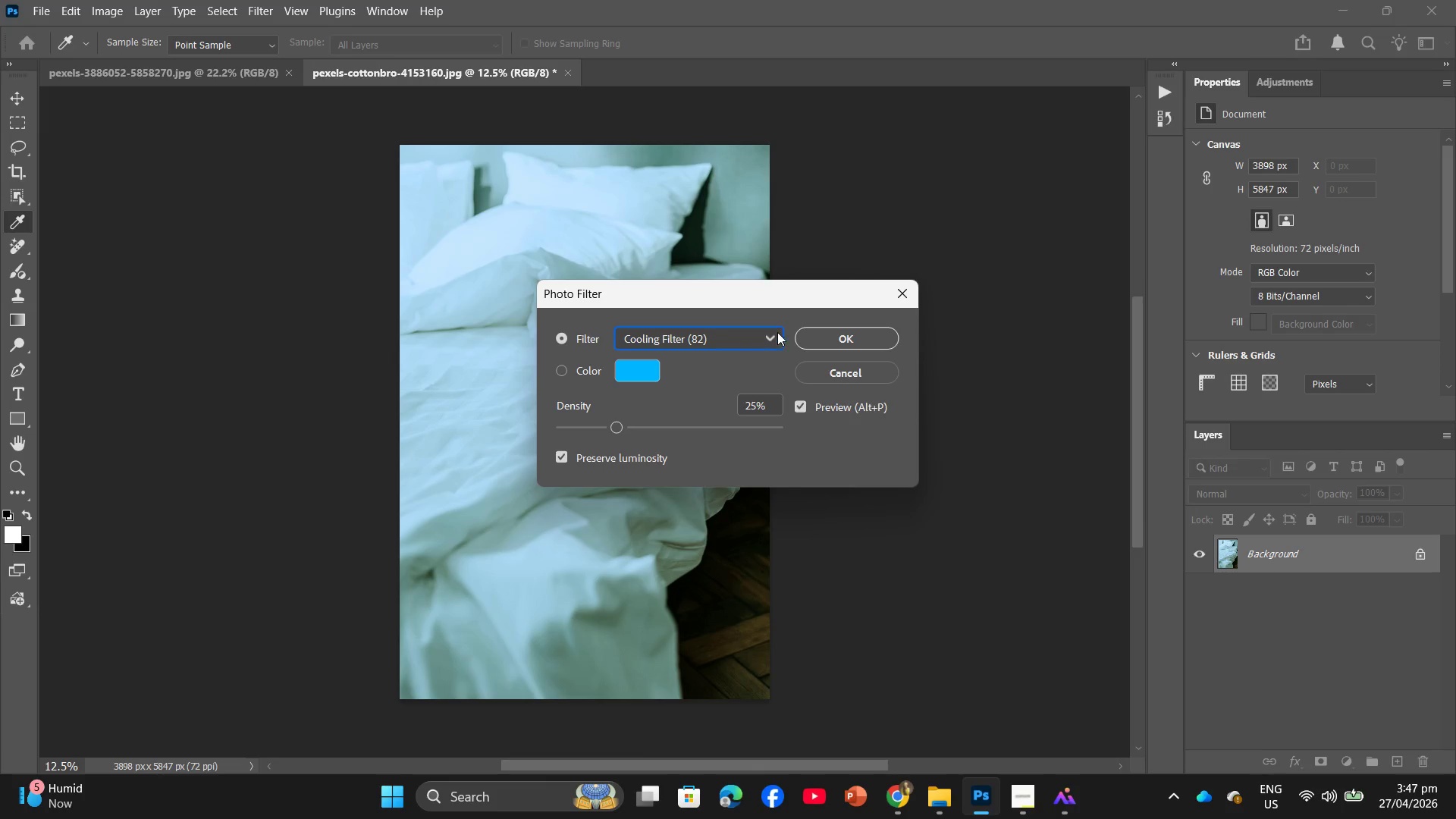 
left_click_drag(start_coordinate=[779, 294], to_coordinate=[1145, 531])
 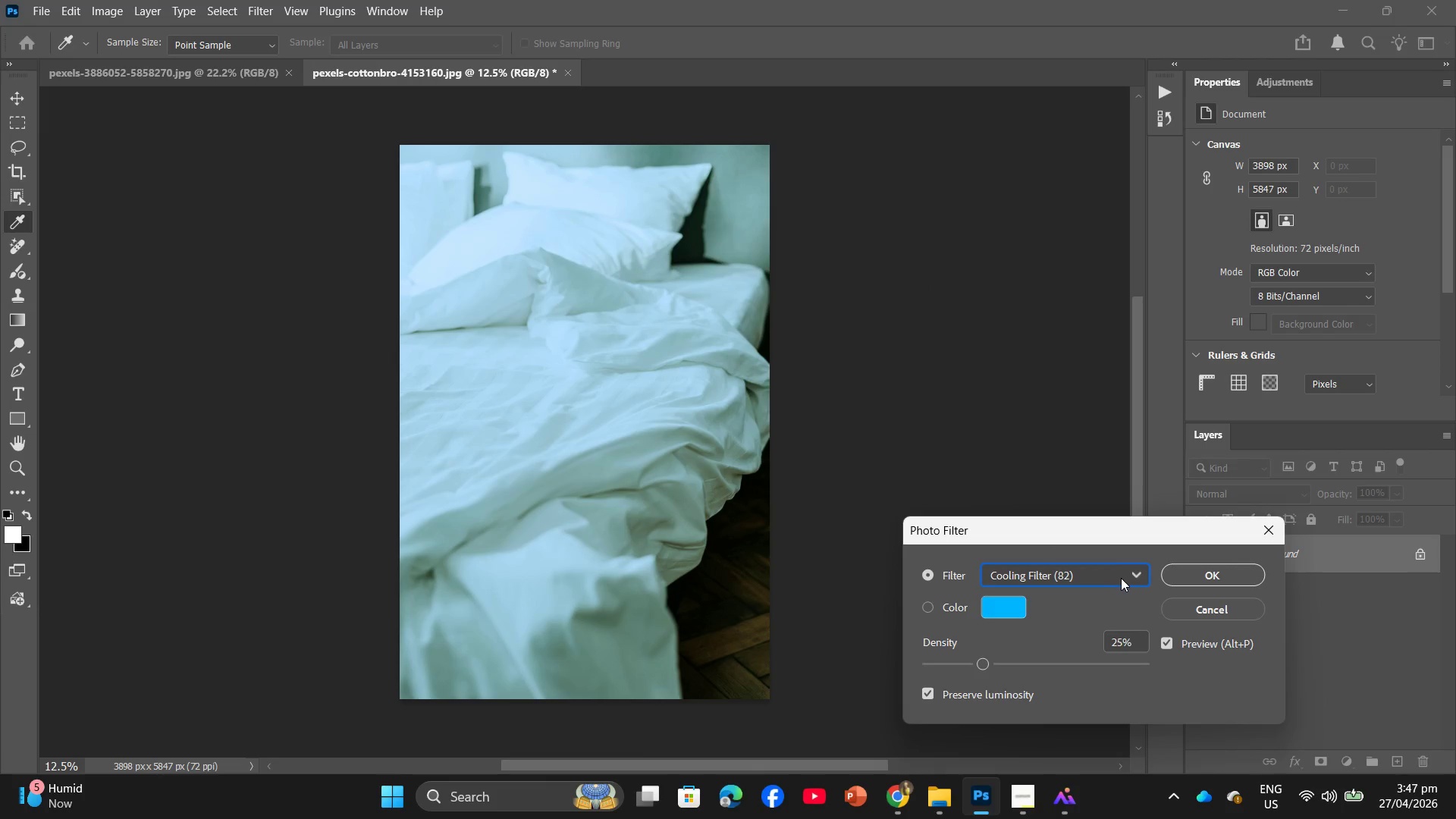 
left_click([1086, 576])
 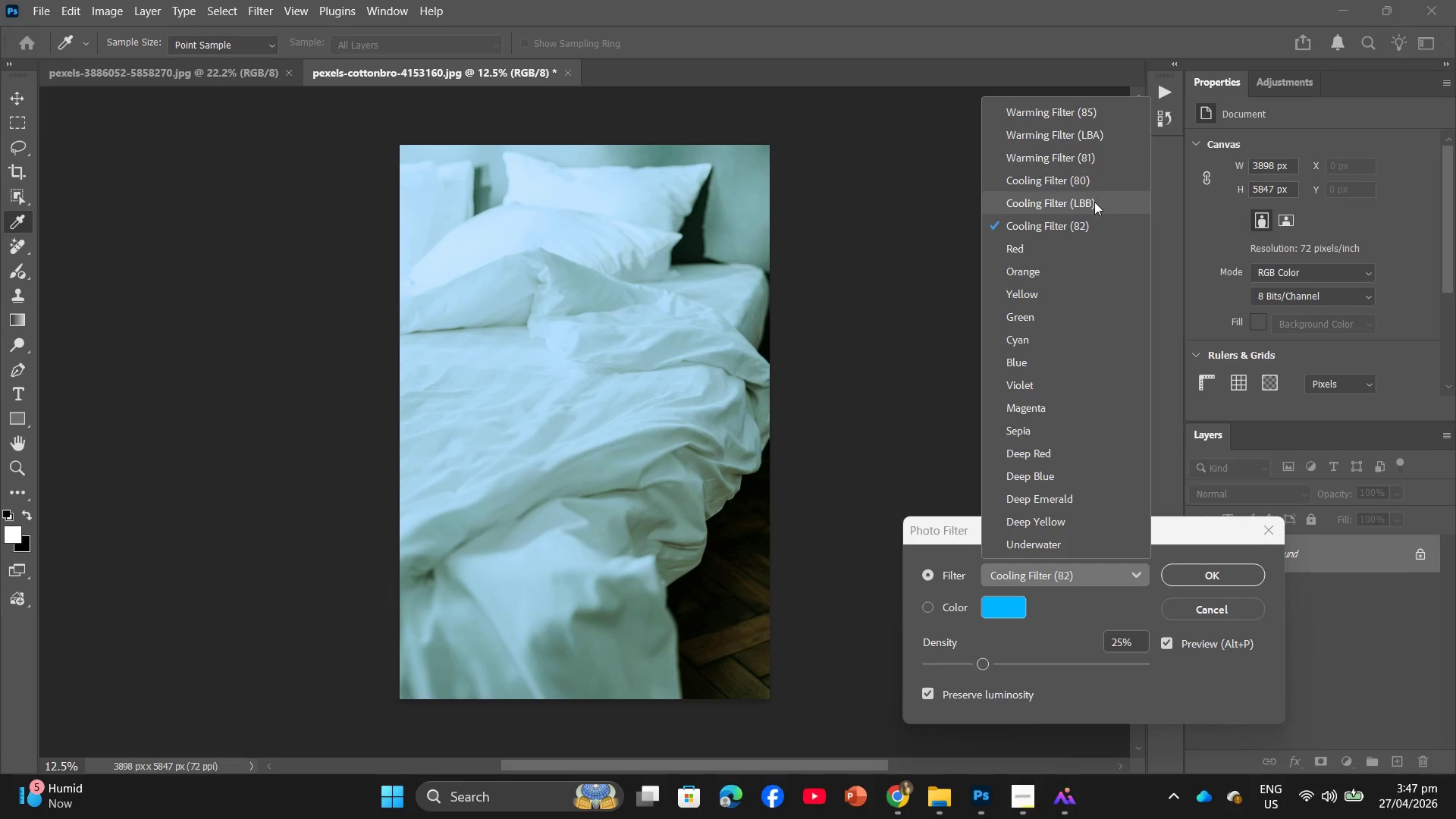 
left_click([1082, 174])
 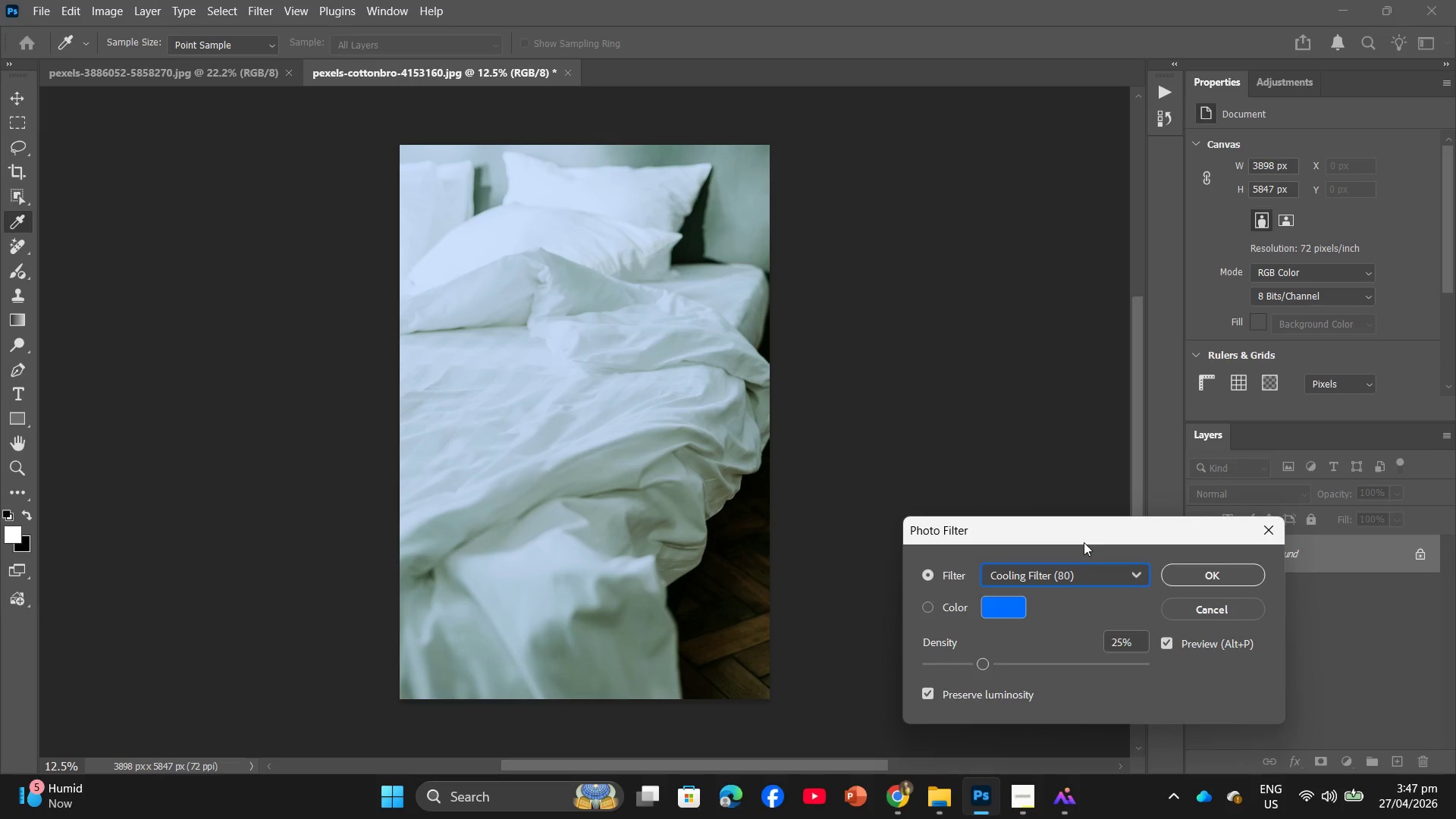 
left_click([1078, 568])
 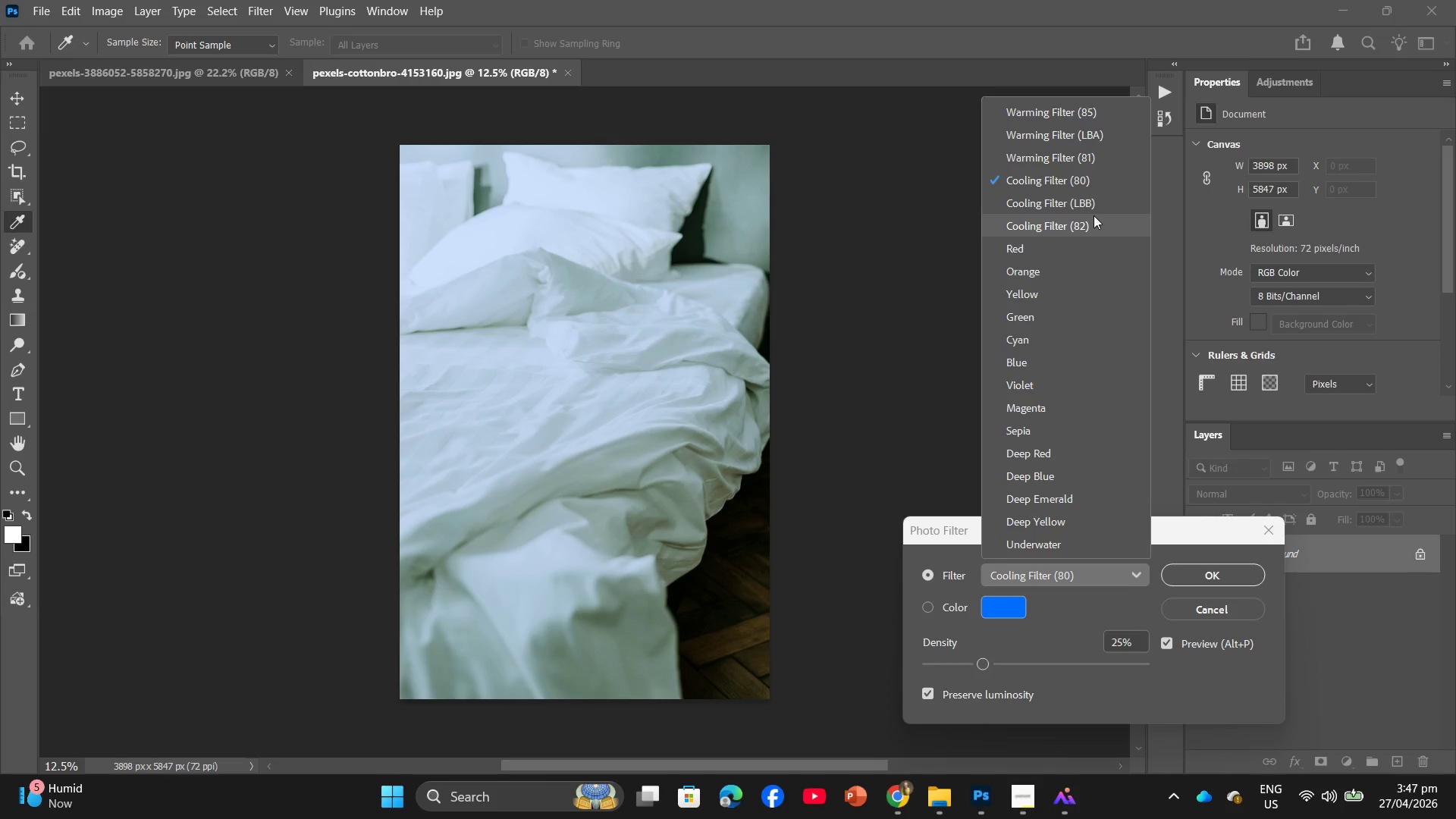 
left_click([1094, 209])
 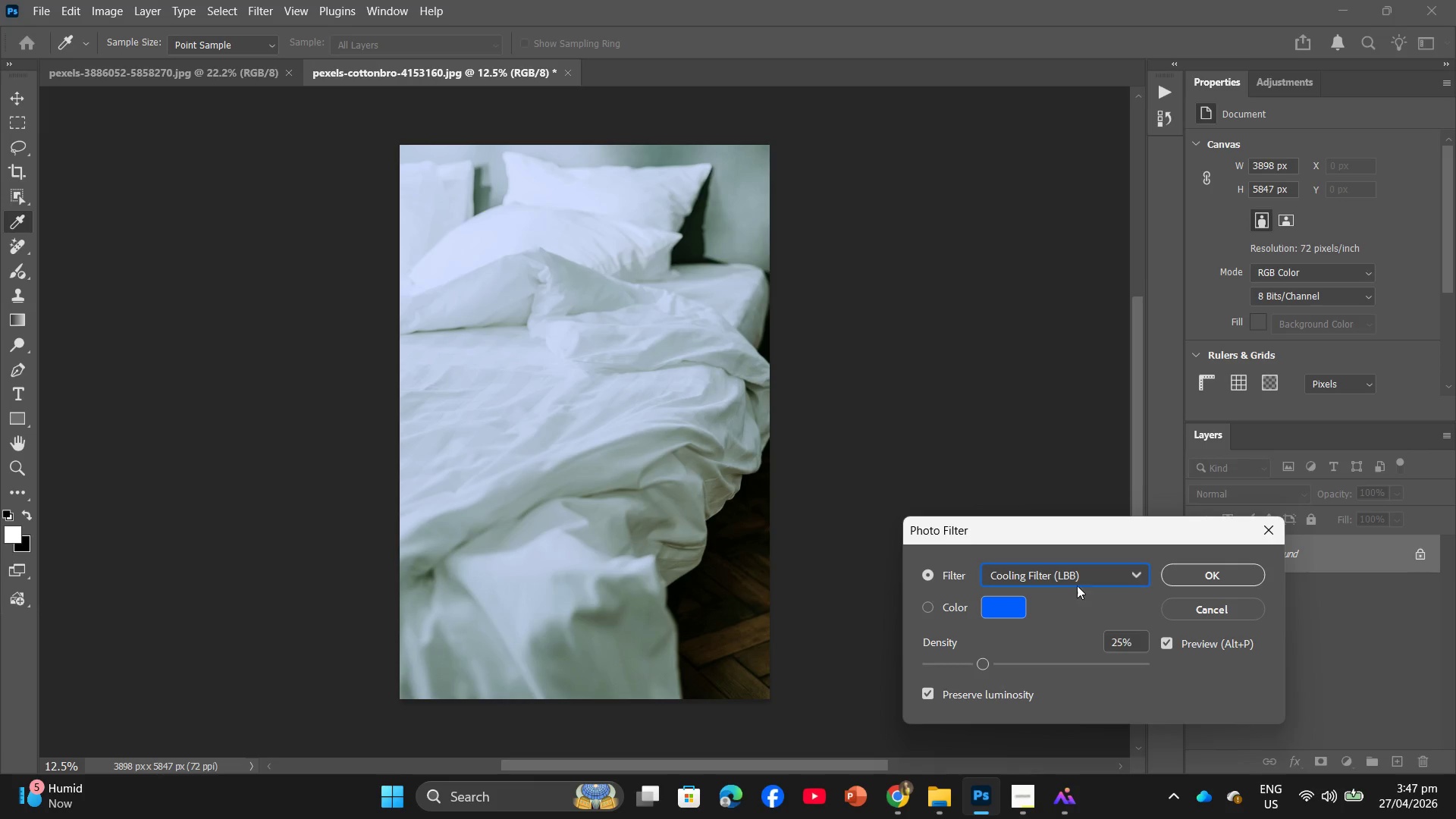 
left_click([1078, 582])
 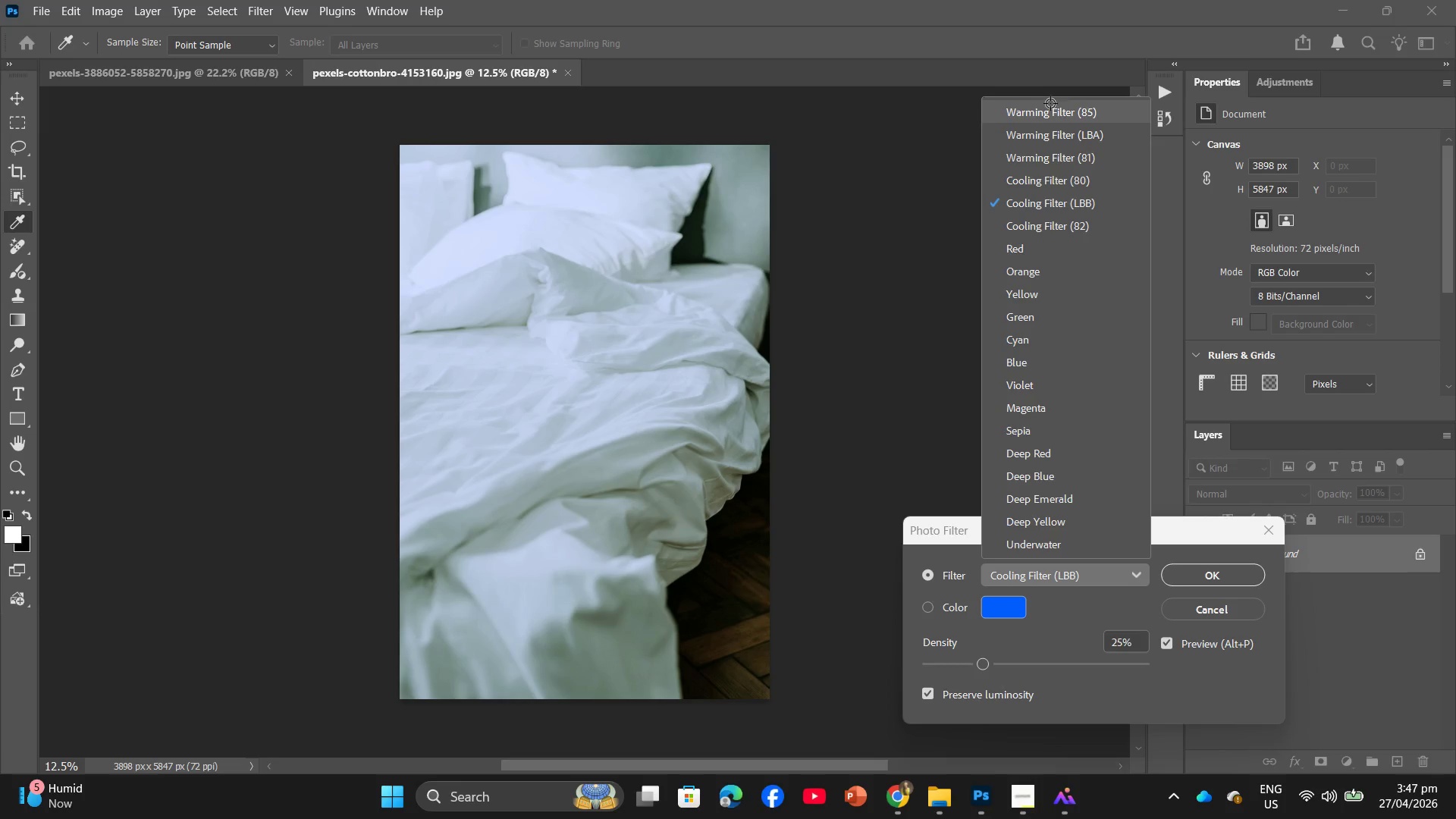 
left_click([1058, 117])
 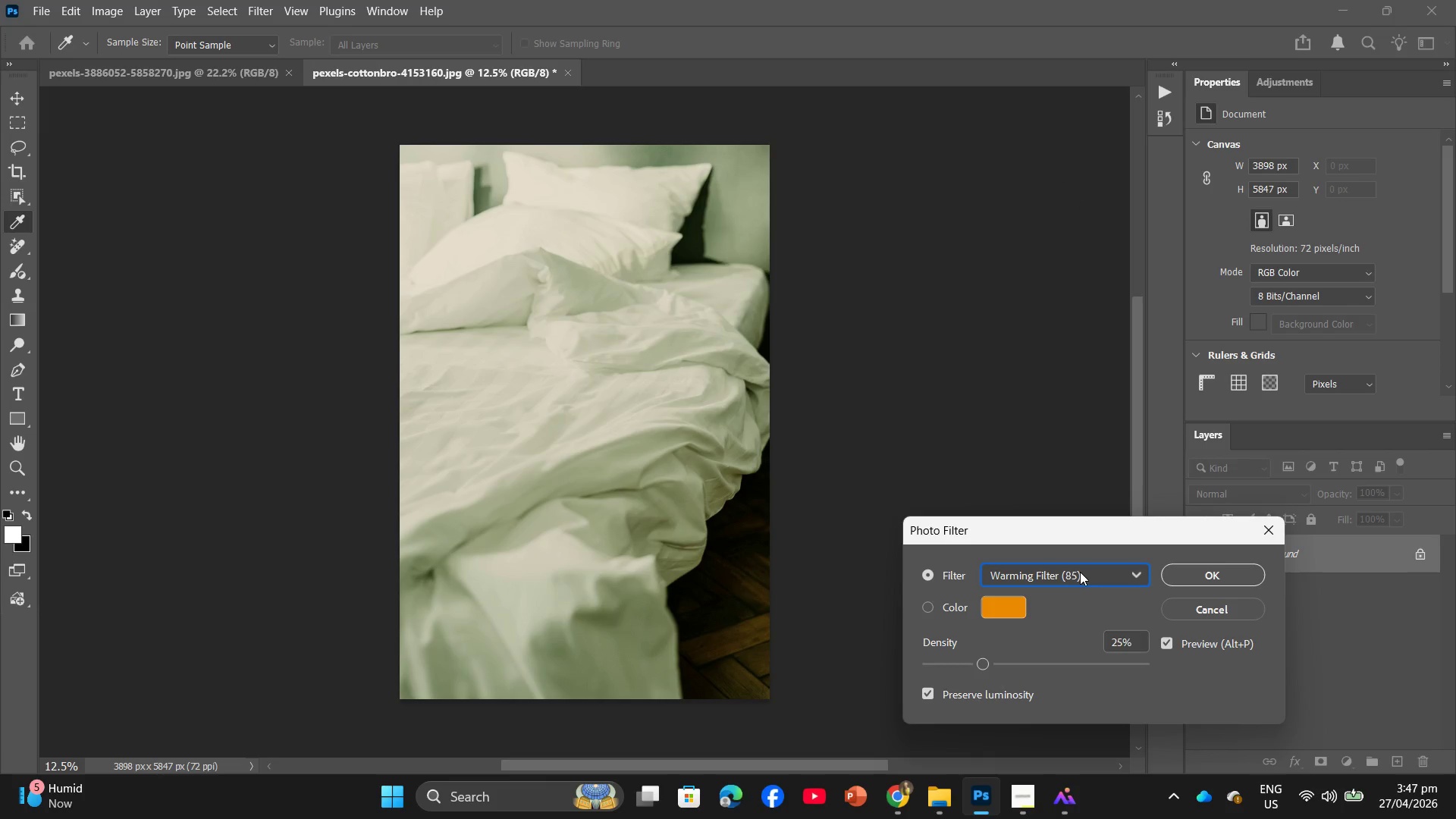 
wait(14.91)
 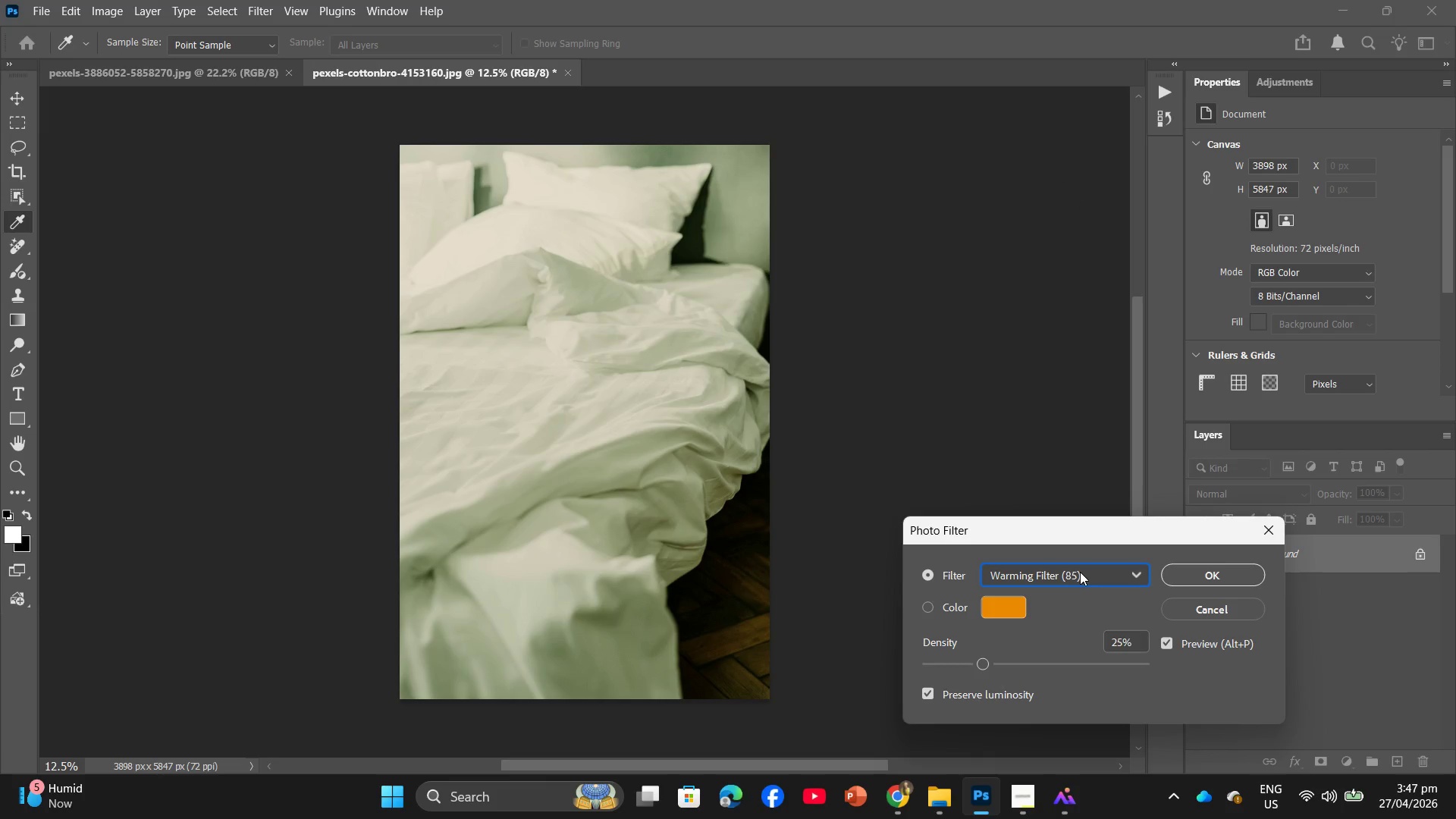 
left_click_drag(start_coordinate=[1140, 642], to_coordinate=[1069, 640])
 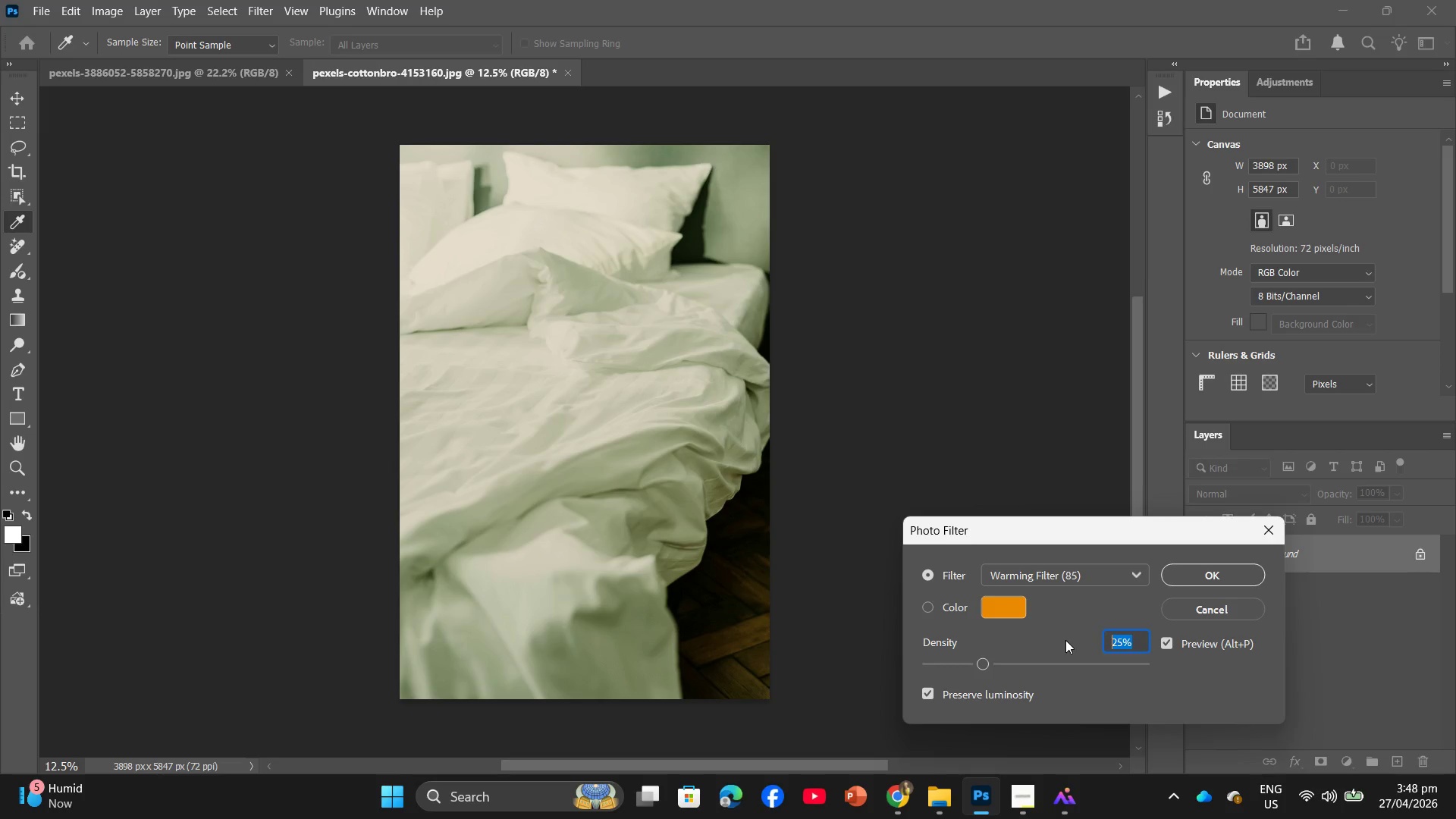 
key(Numpad1)
 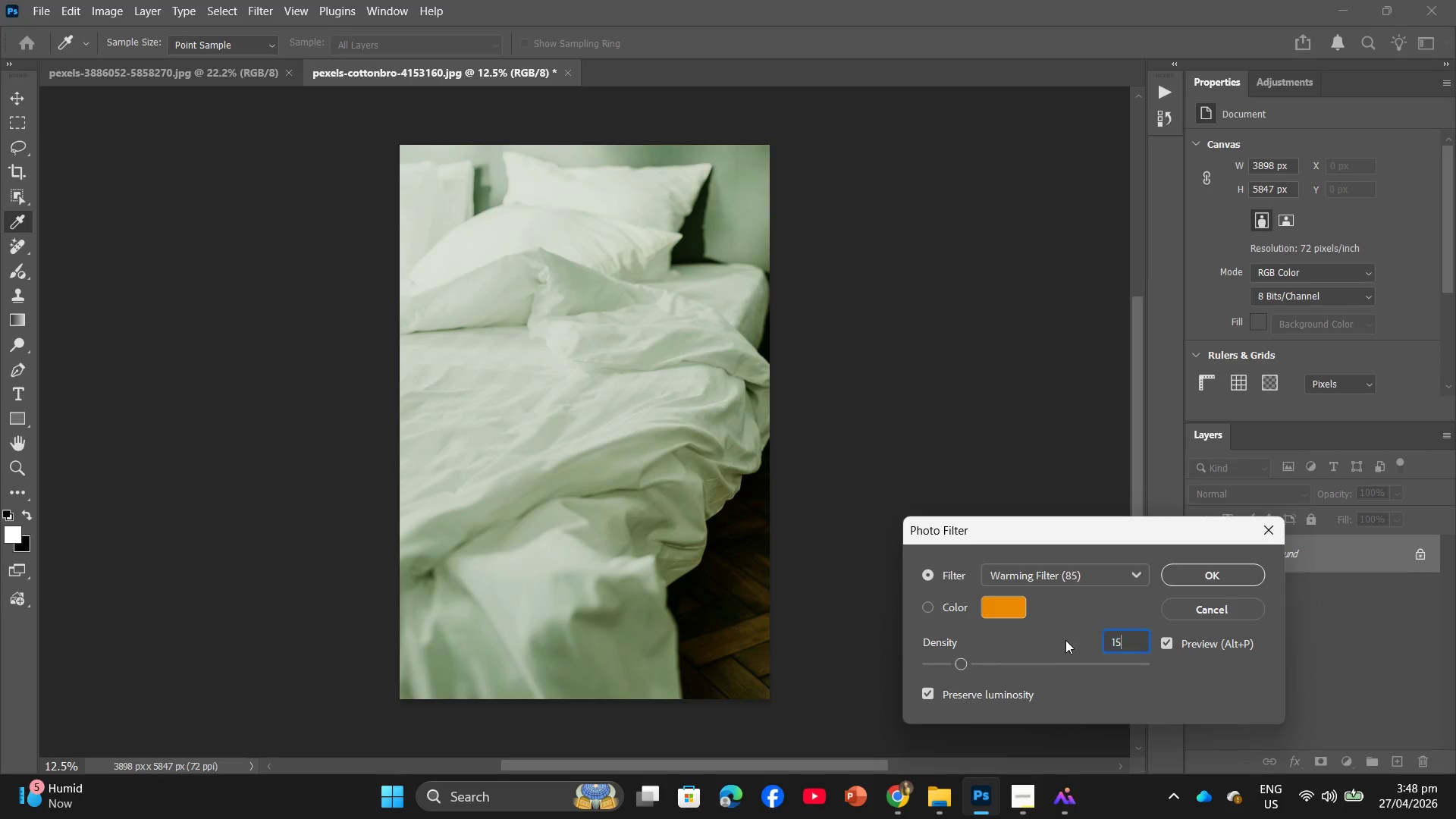 
key(Numpad5)
 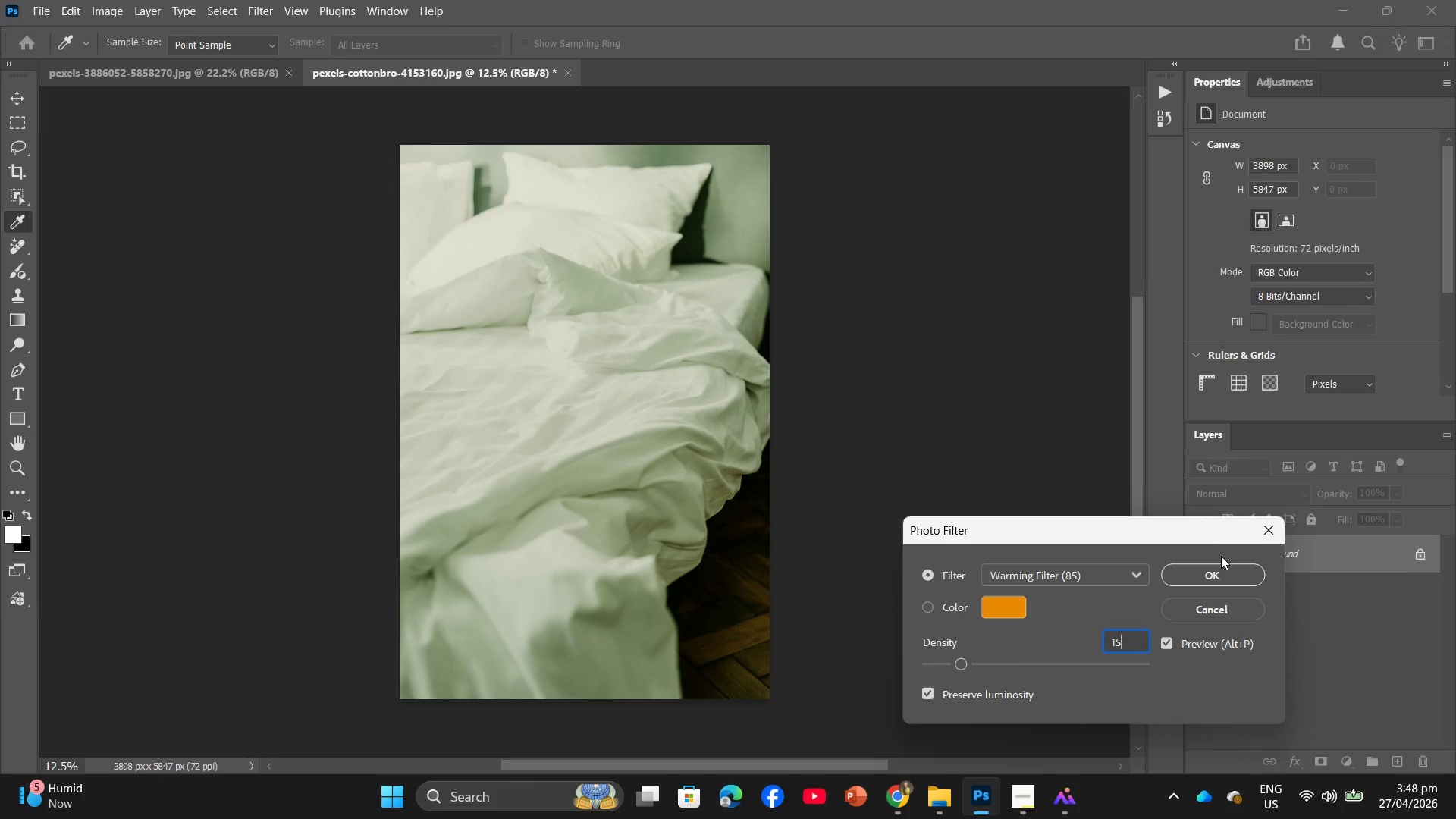 
left_click([1214, 566])
 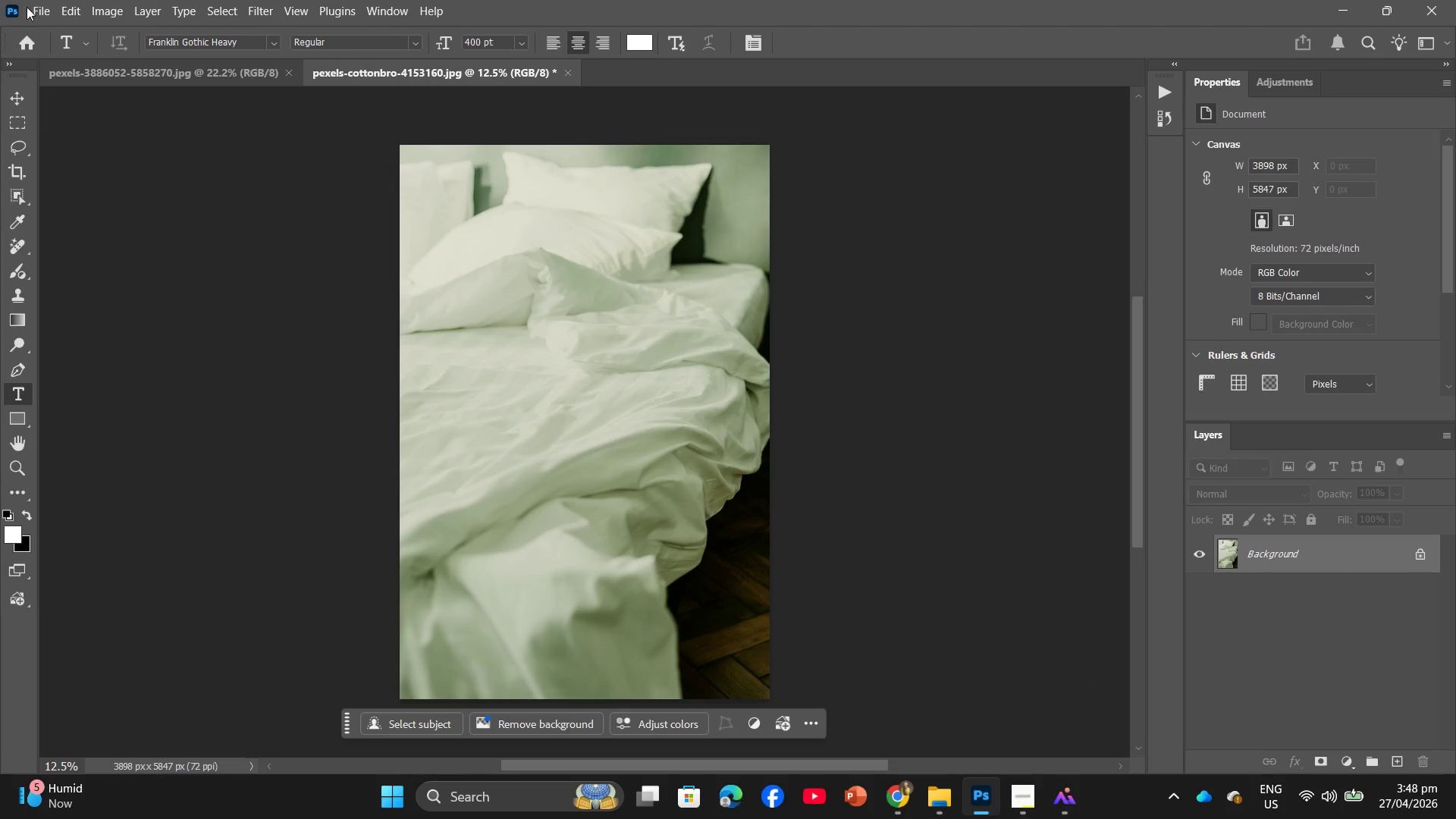 
left_click([30, 5])
 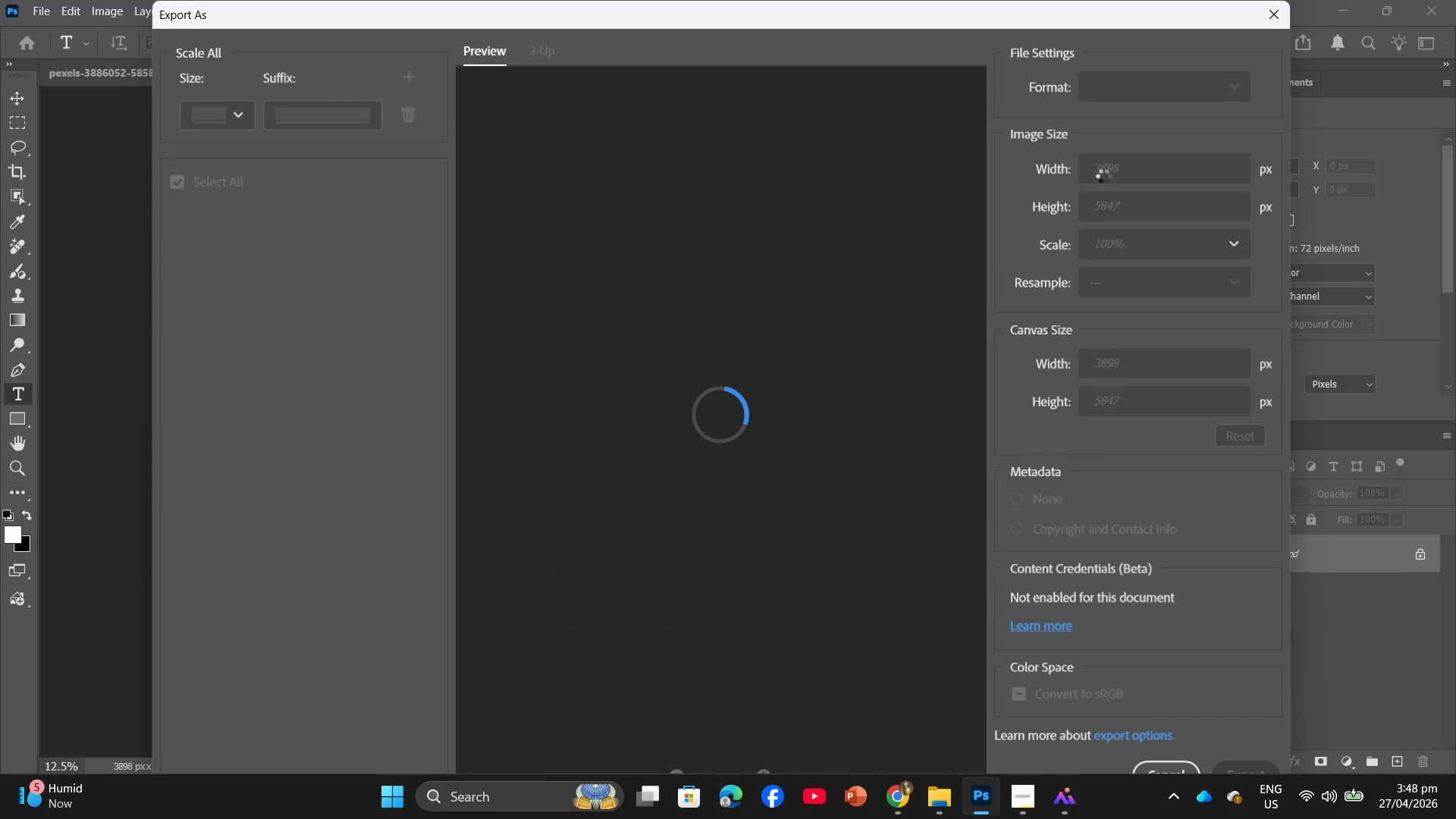 
wait(5.11)
 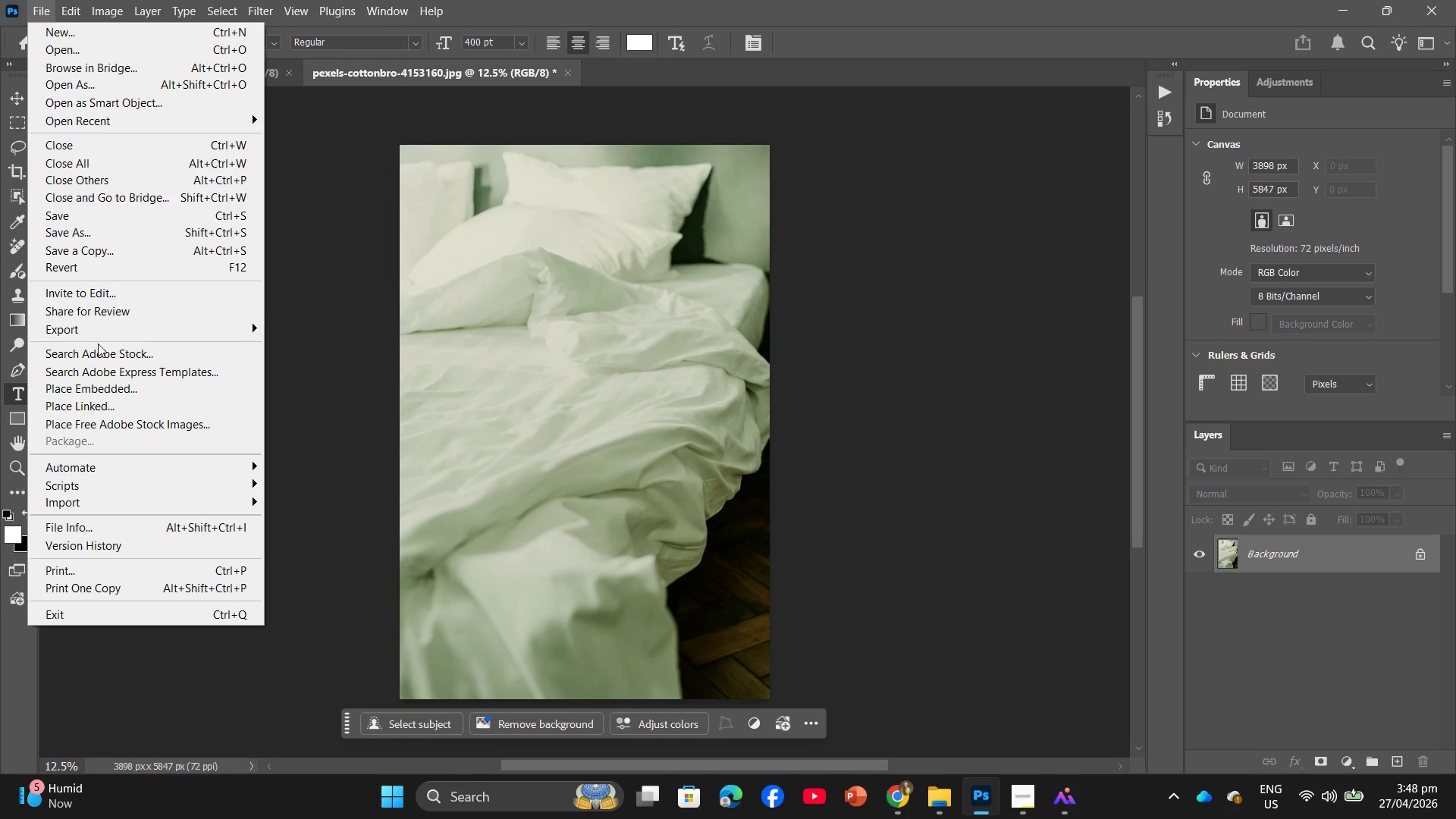 
left_click_drag(start_coordinate=[1134, 222], to_coordinate=[947, 249])
 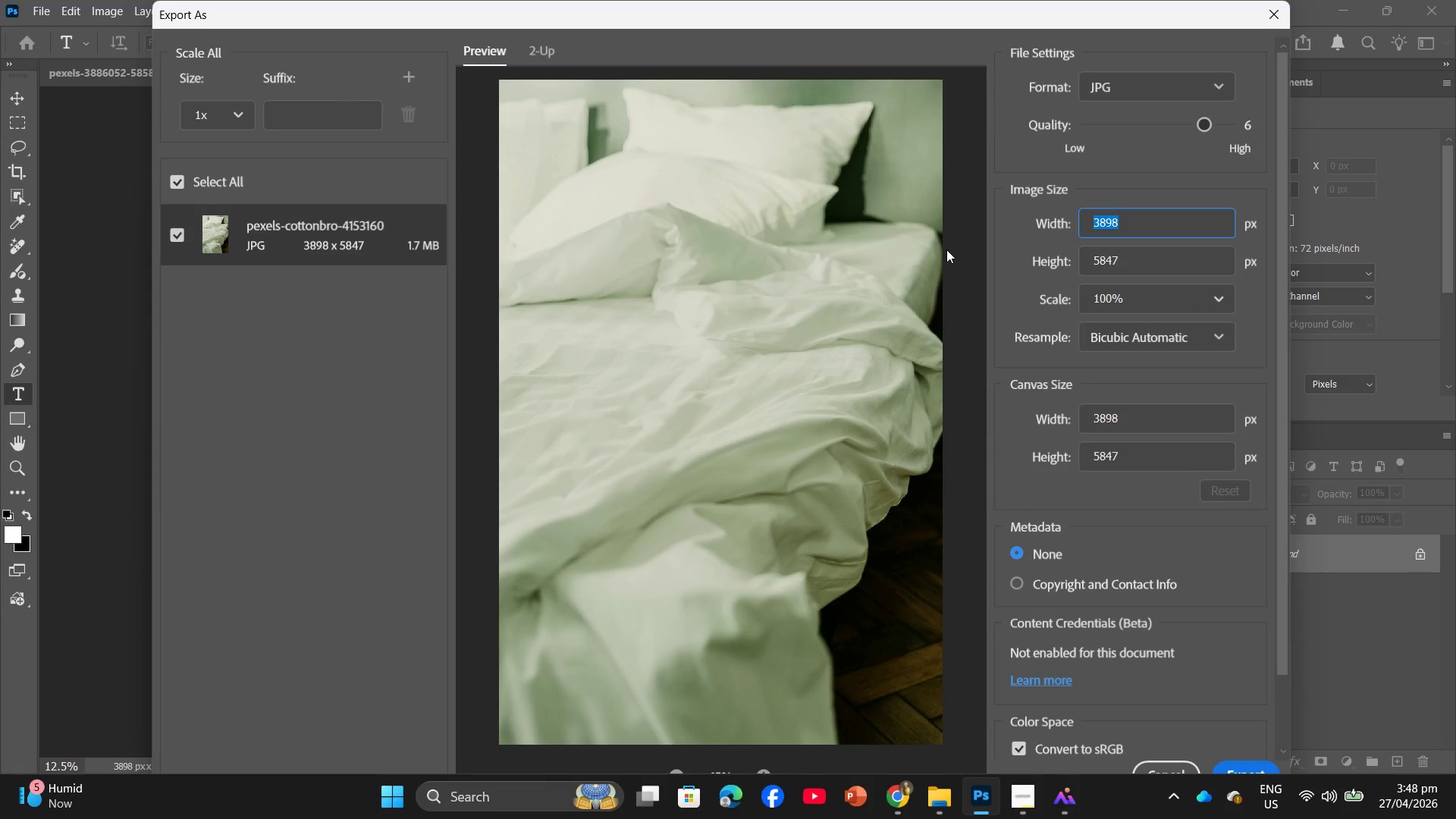 
key(Numpad2)
 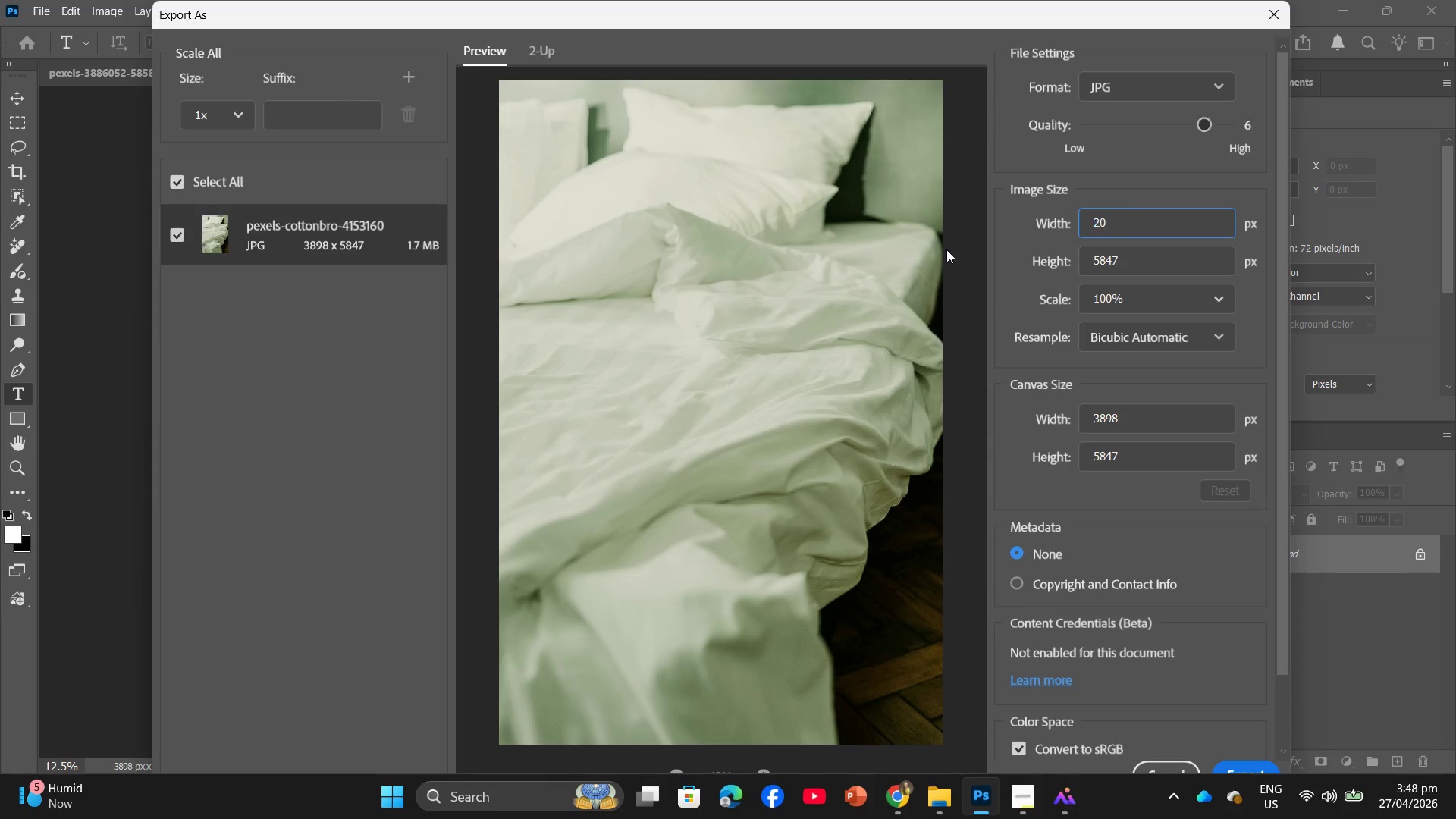 
key(Numpad0)
 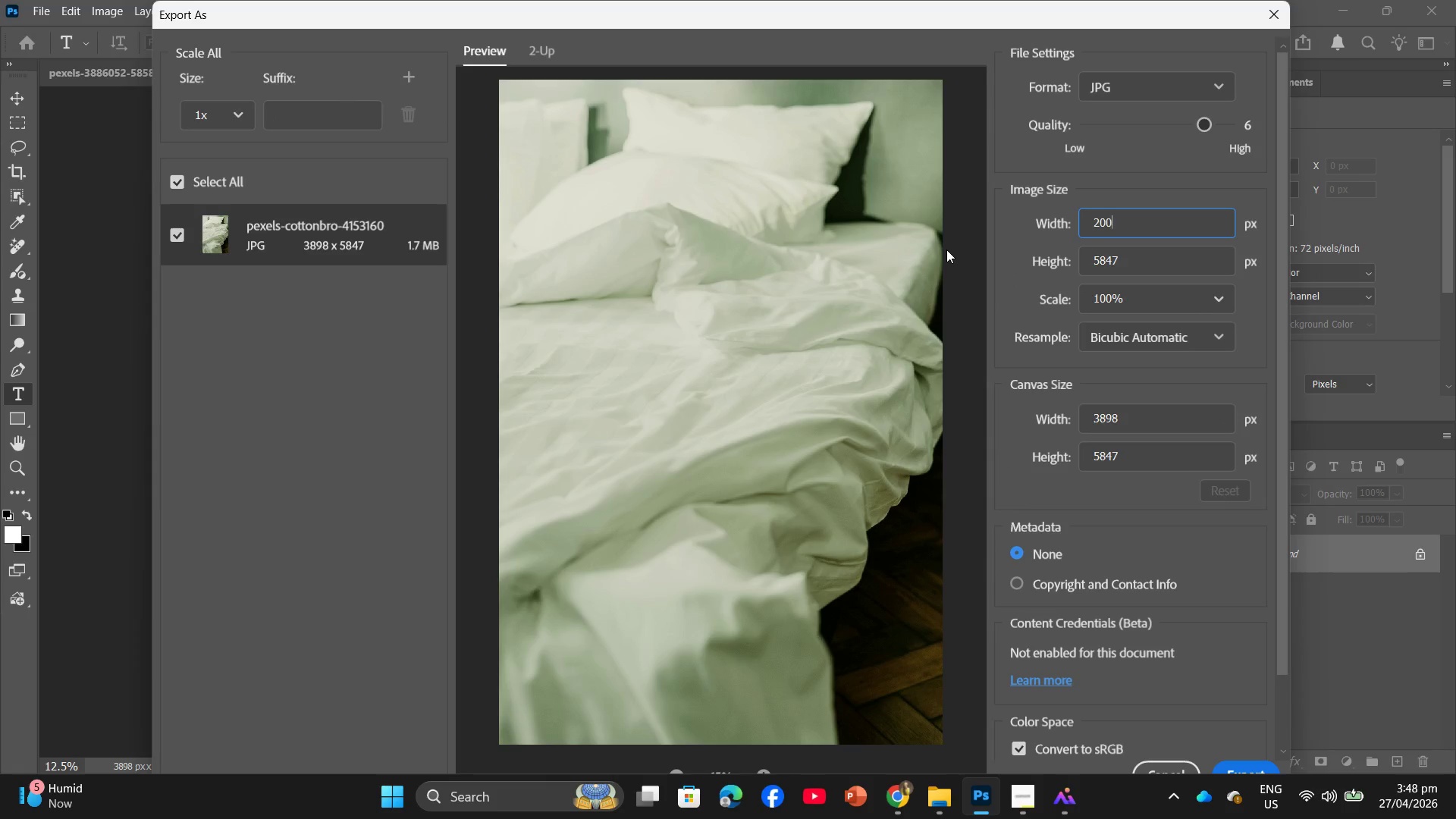 
key(Numpad0)
 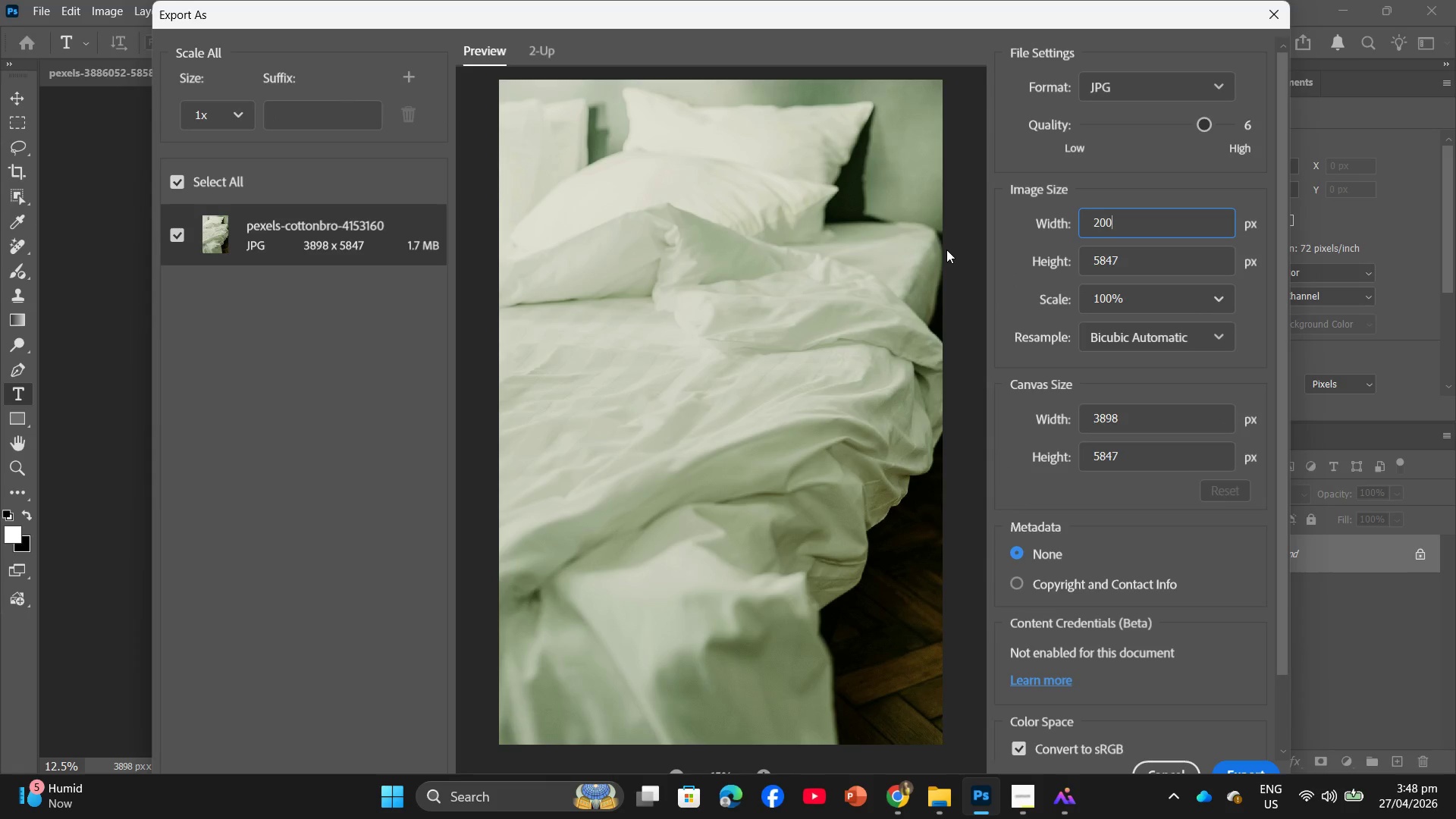 
key(Numpad0)
 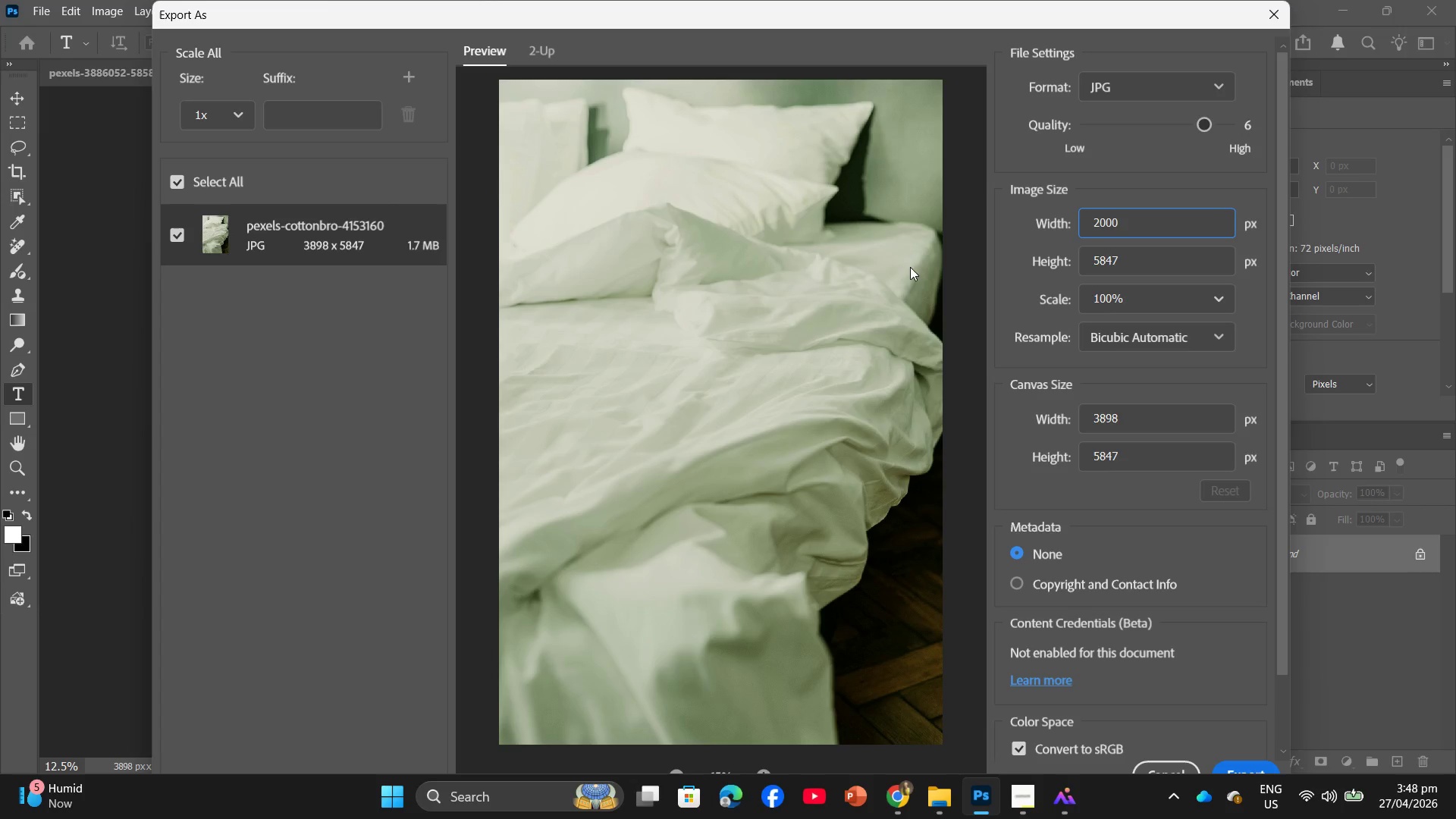 
left_click_drag(start_coordinate=[1208, 127], to_coordinate=[1402, 140])
 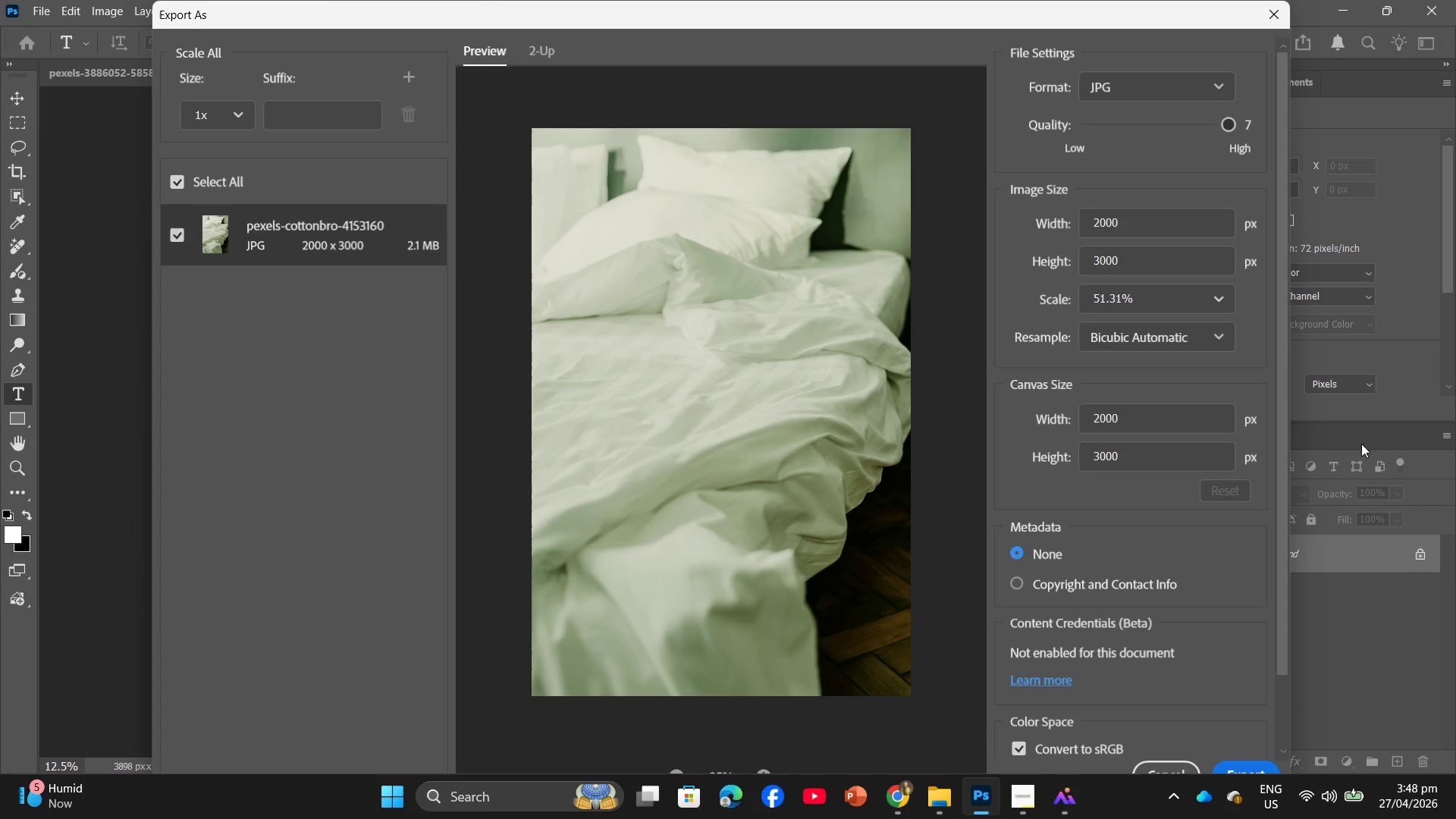 
wait(5.89)
 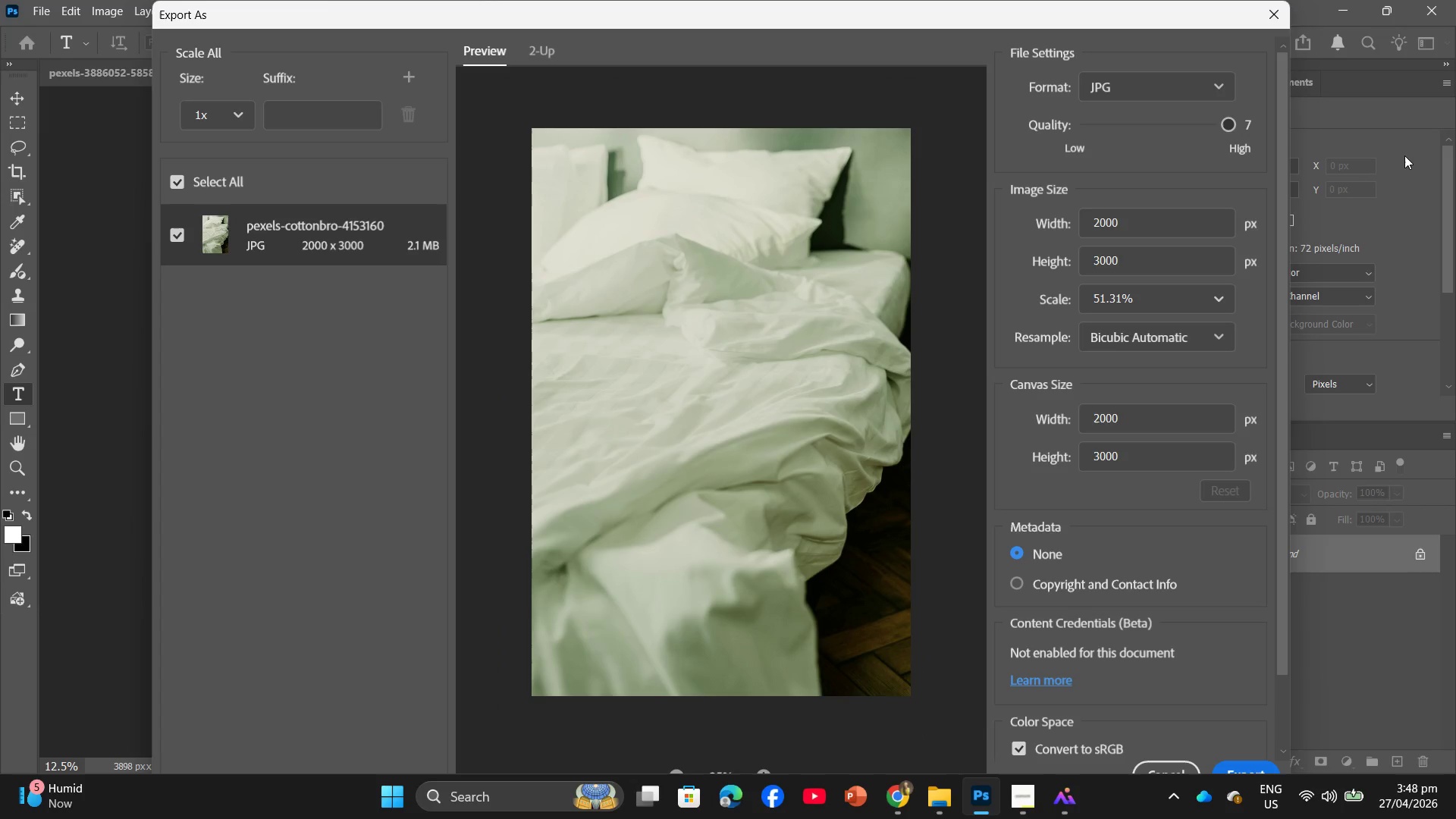 
left_click([1239, 766])
 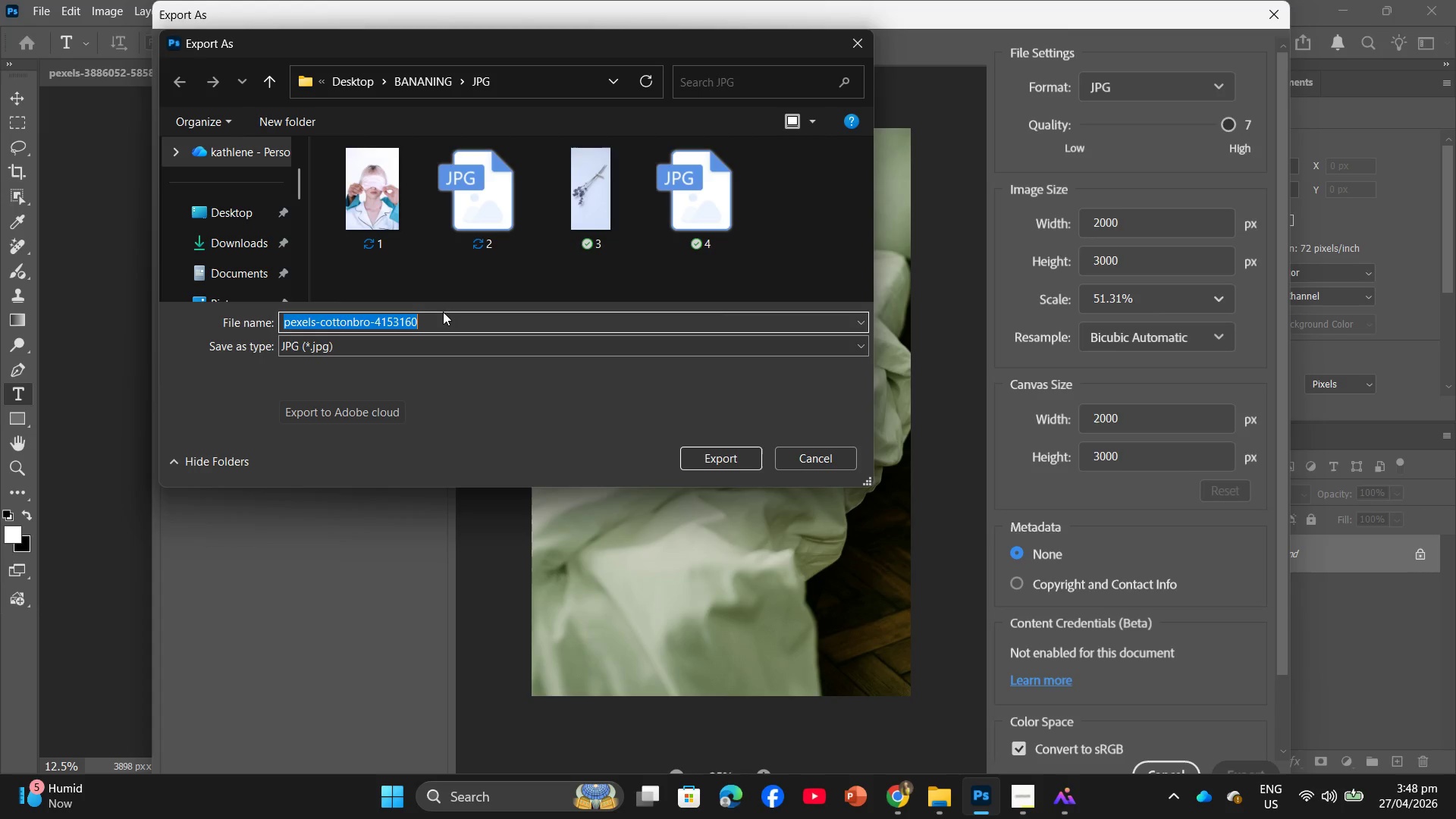 
key(5)
 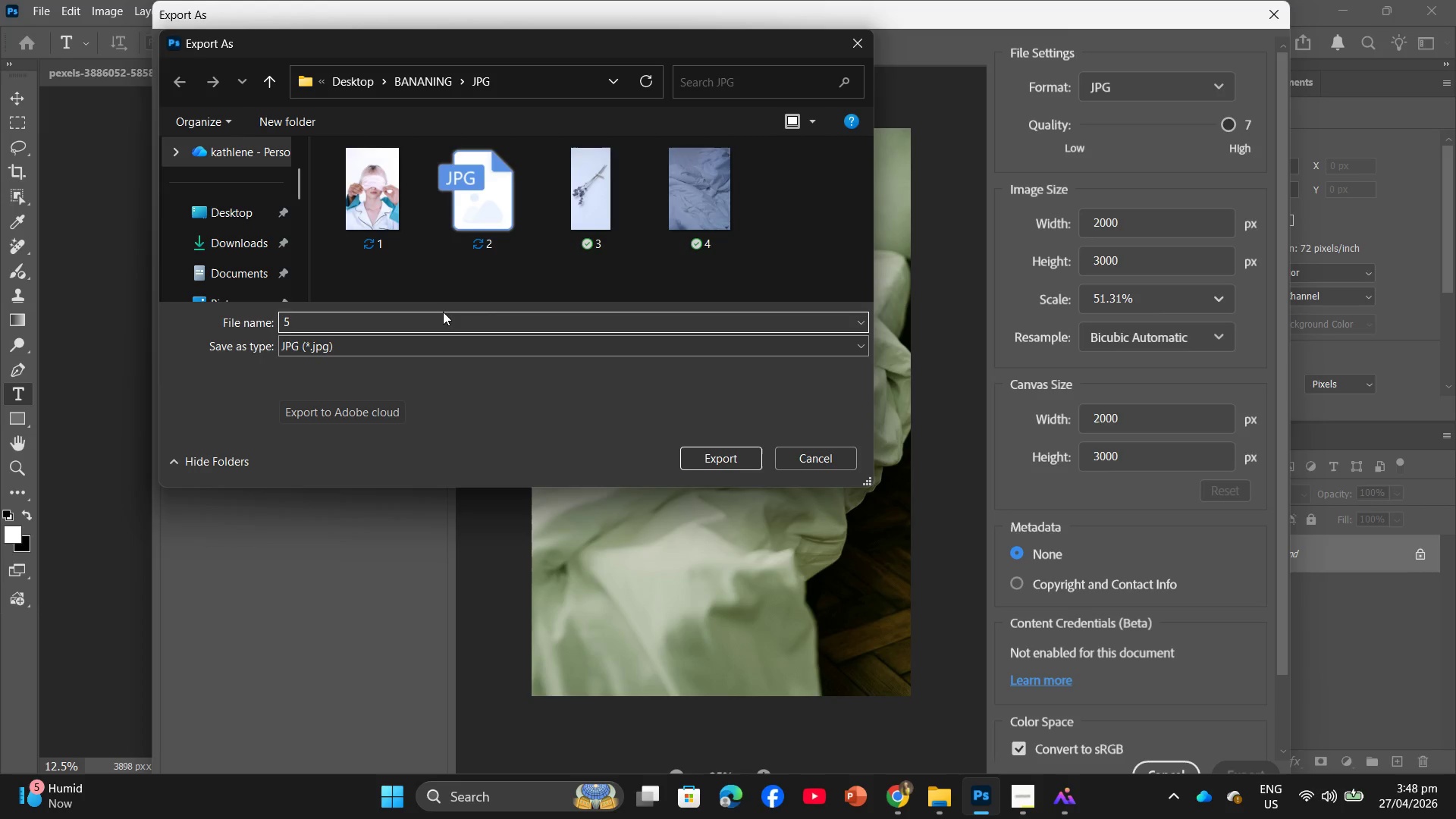 
key(Enter)
 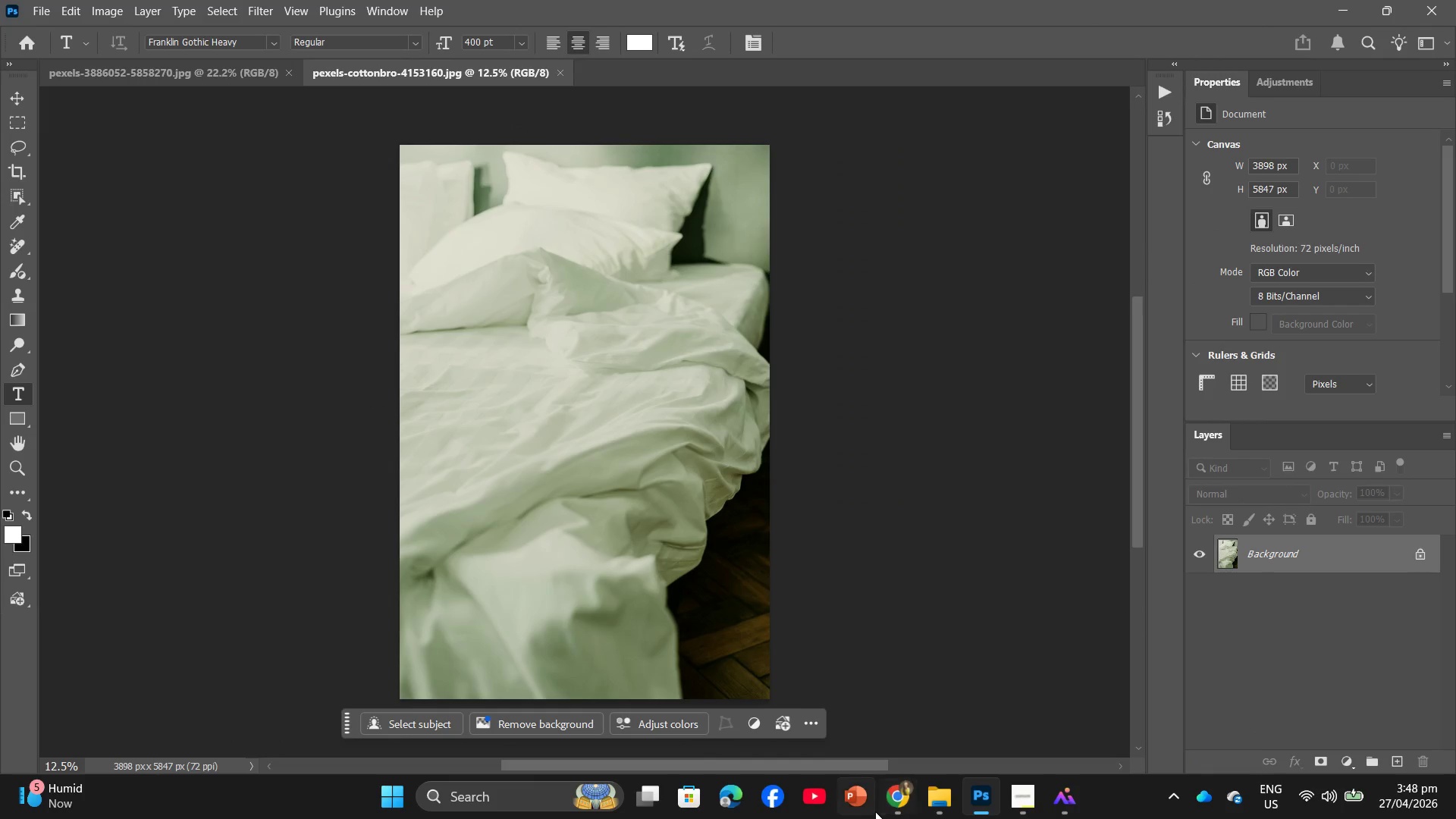 
left_click([869, 673])
 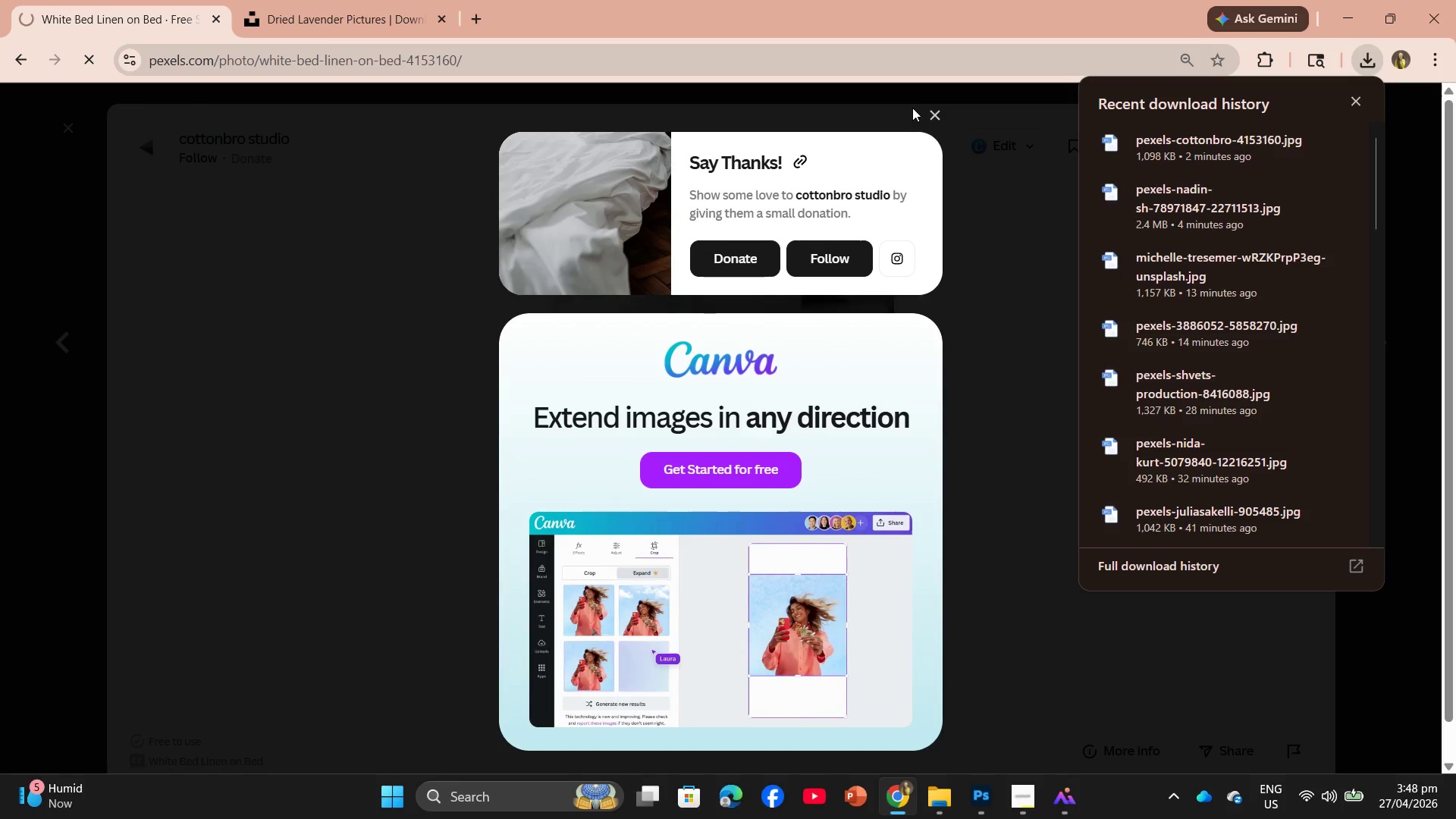 
left_click([930, 119])
 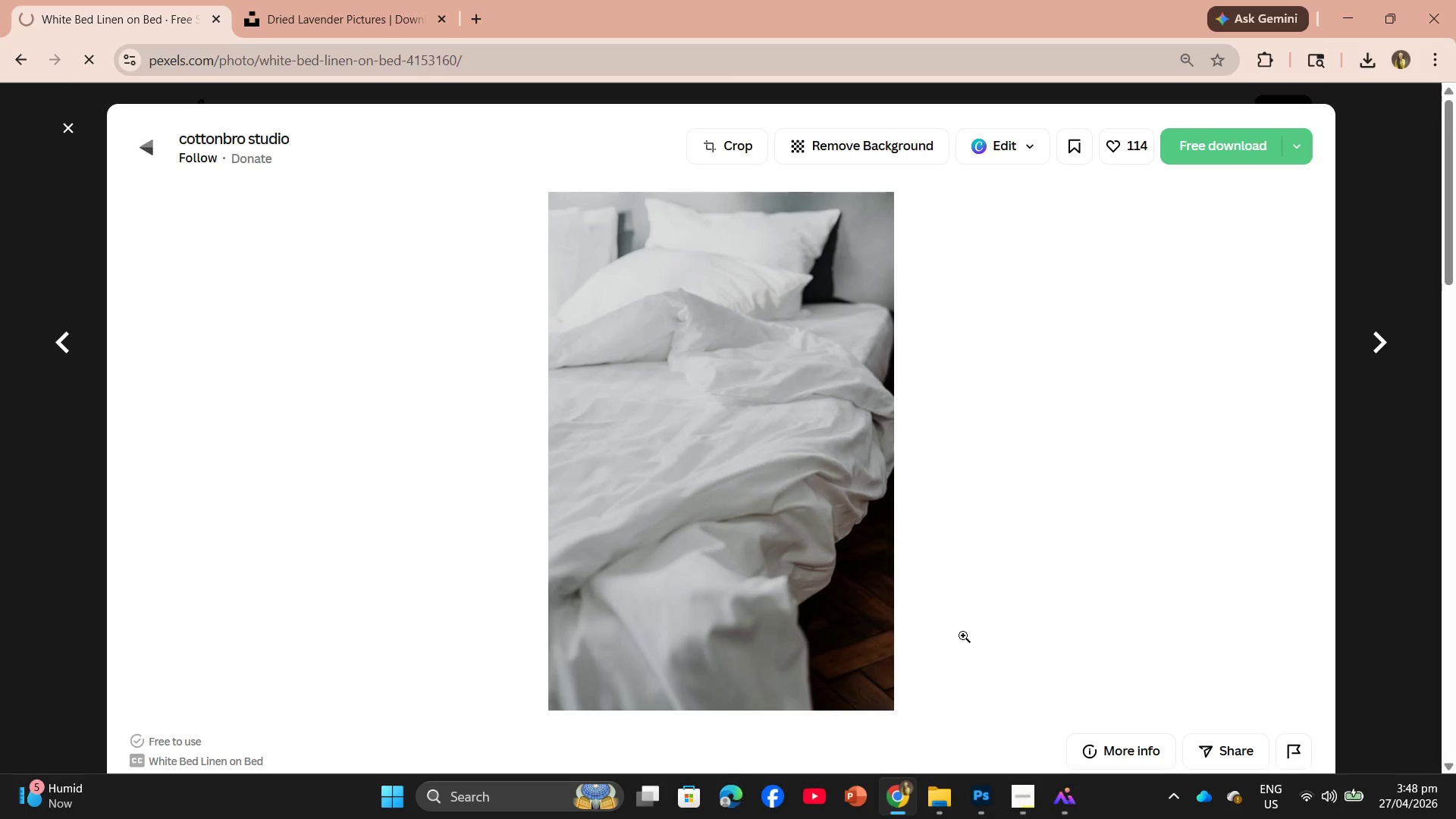 
left_click([951, 812])
 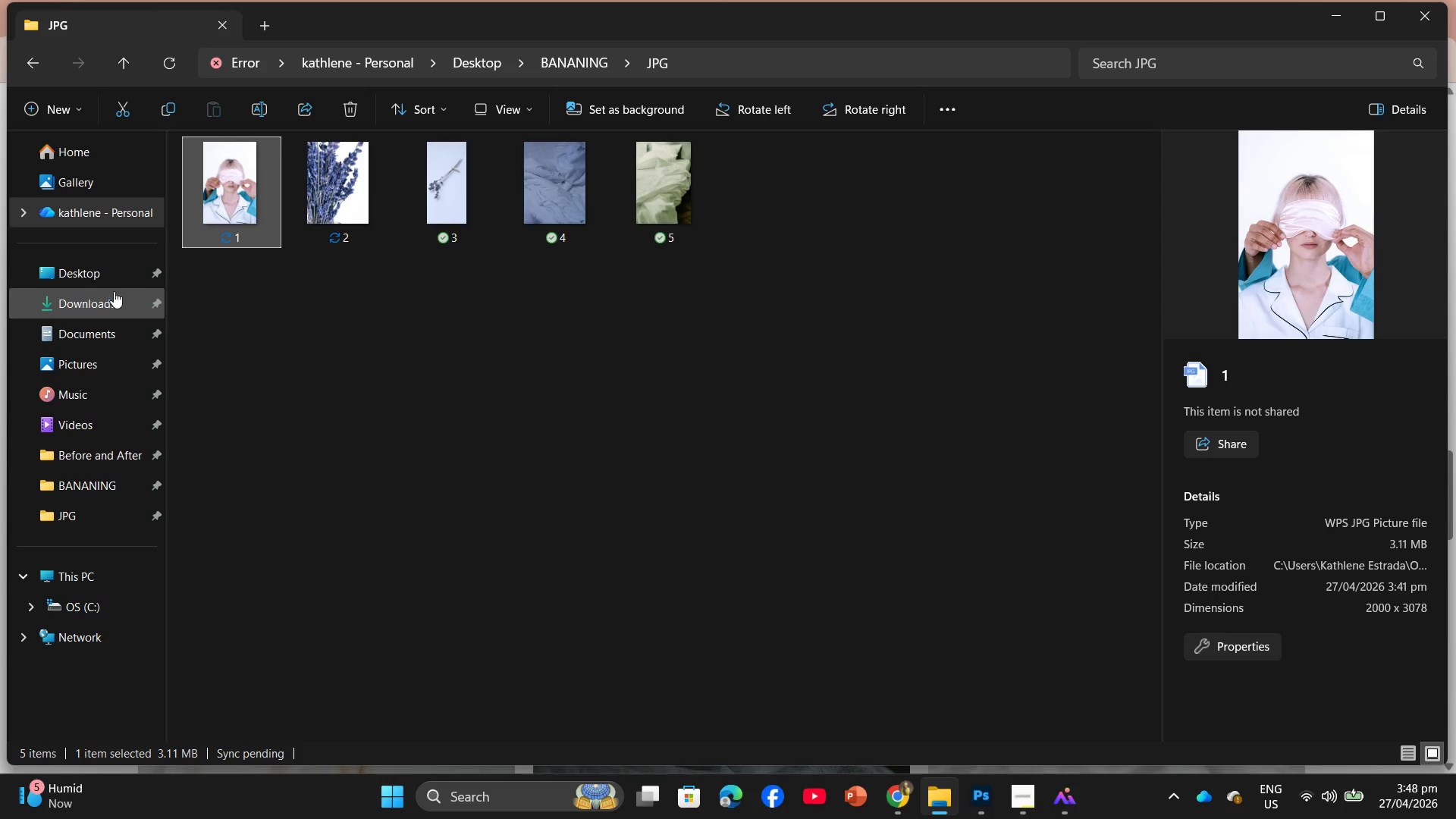 
left_click([94, 318])
 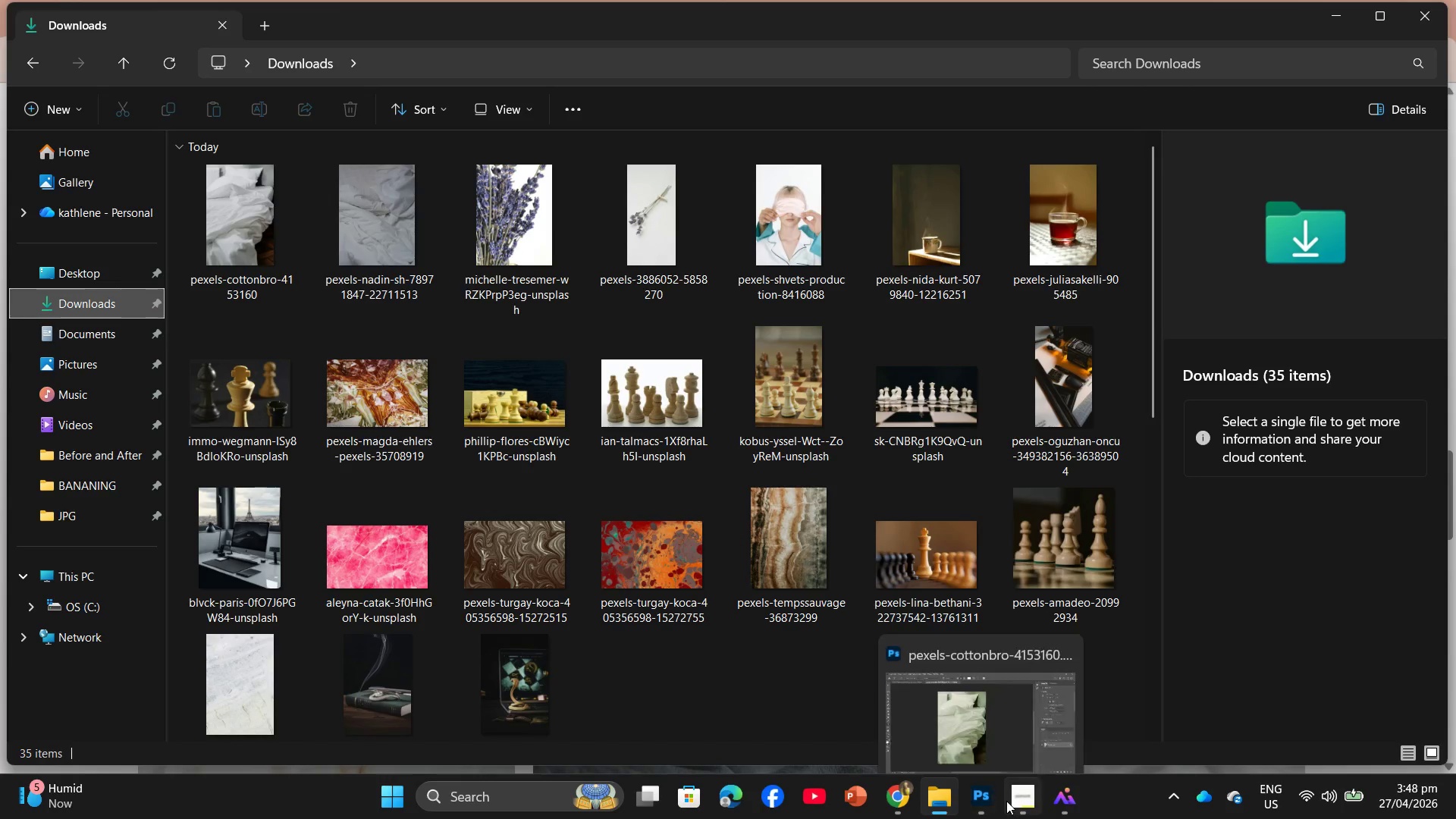 
wait(5.3)
 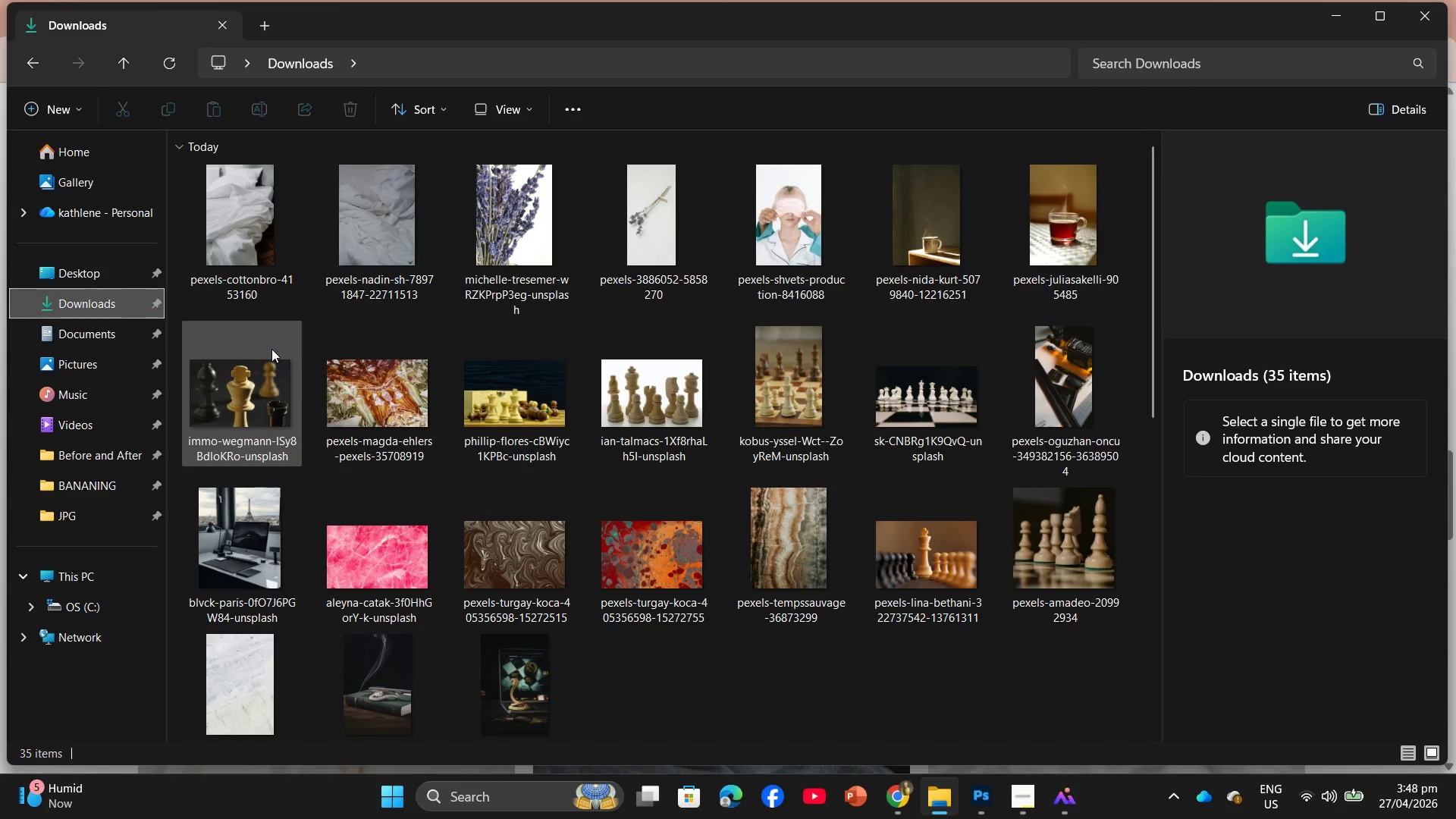 
left_click([994, 798])
 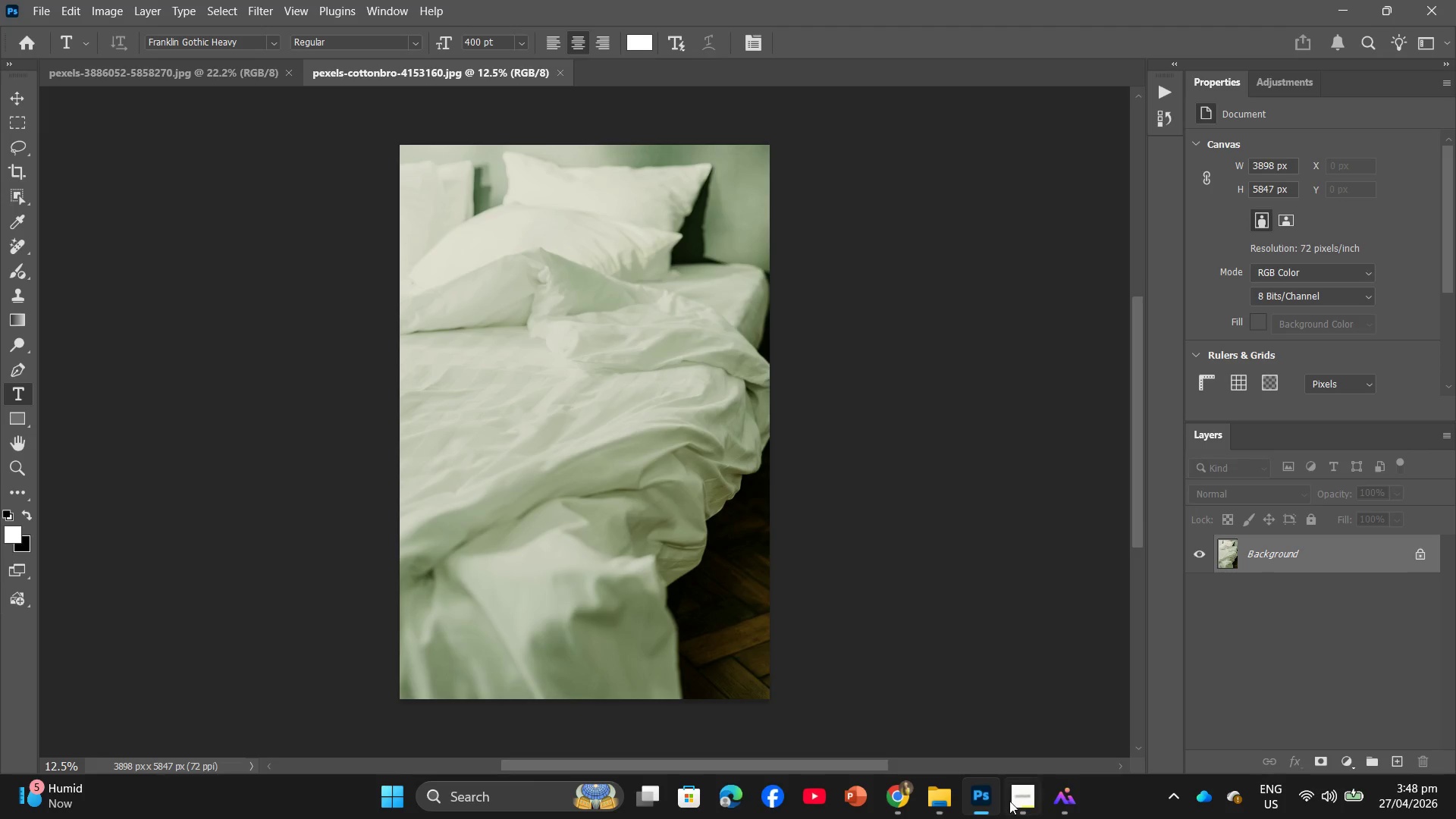 
left_click([1009, 801])